 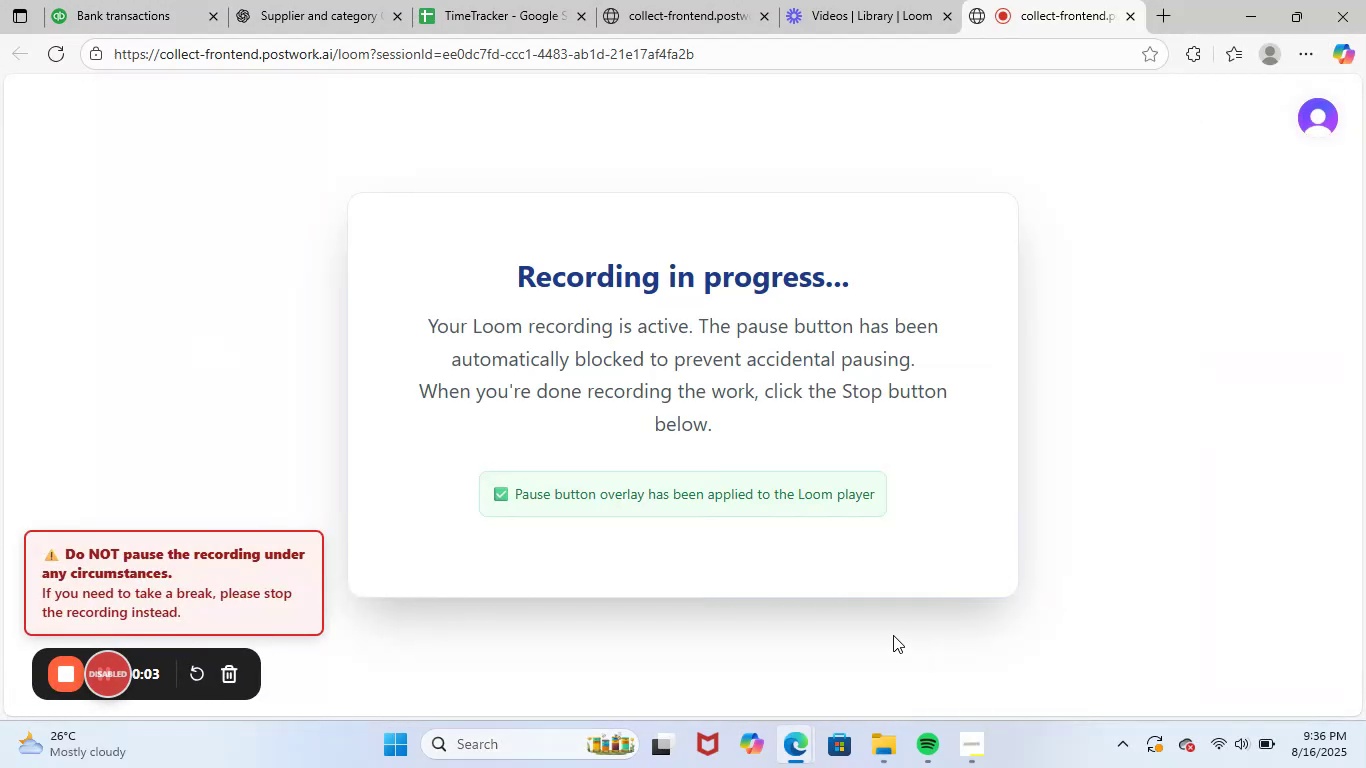 
left_click([143, 0])
 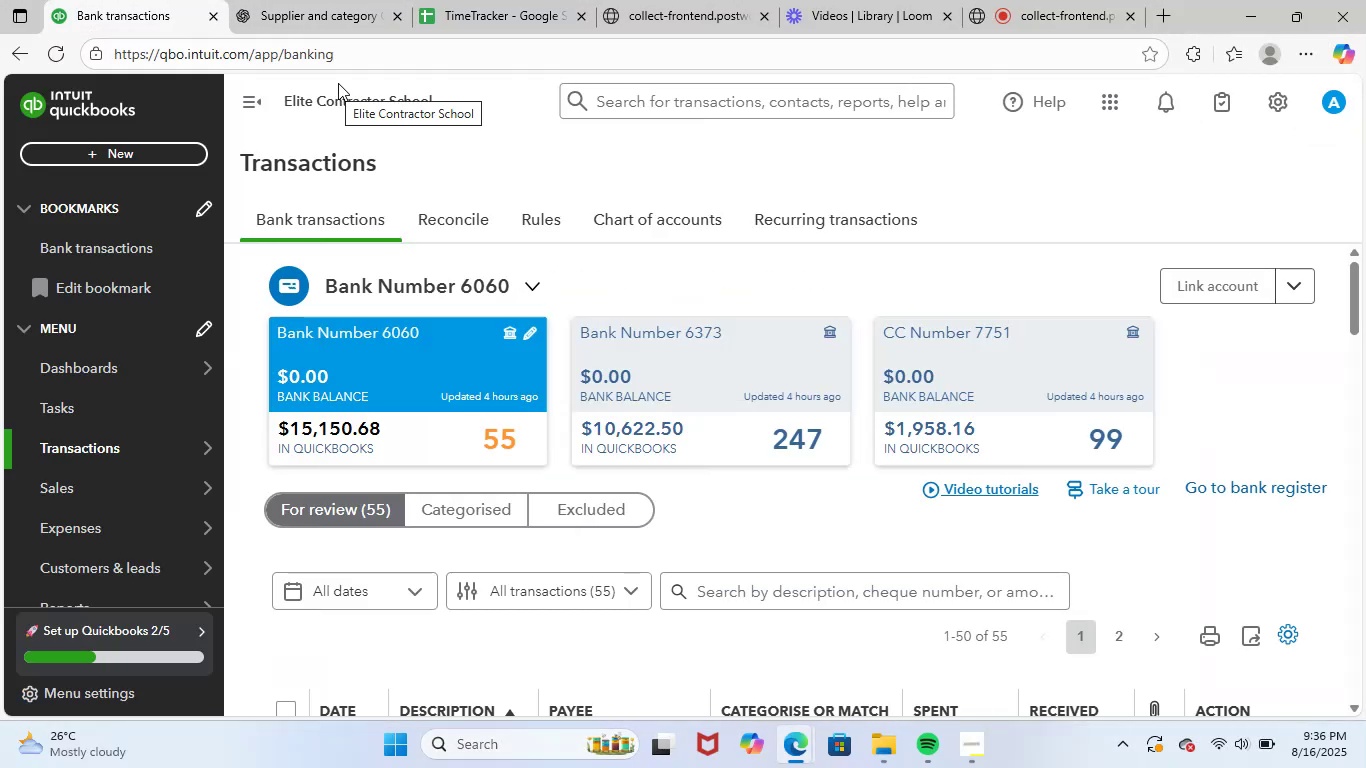 
scroll: coordinate [713, 532], scroll_direction: down, amount: 4.0
 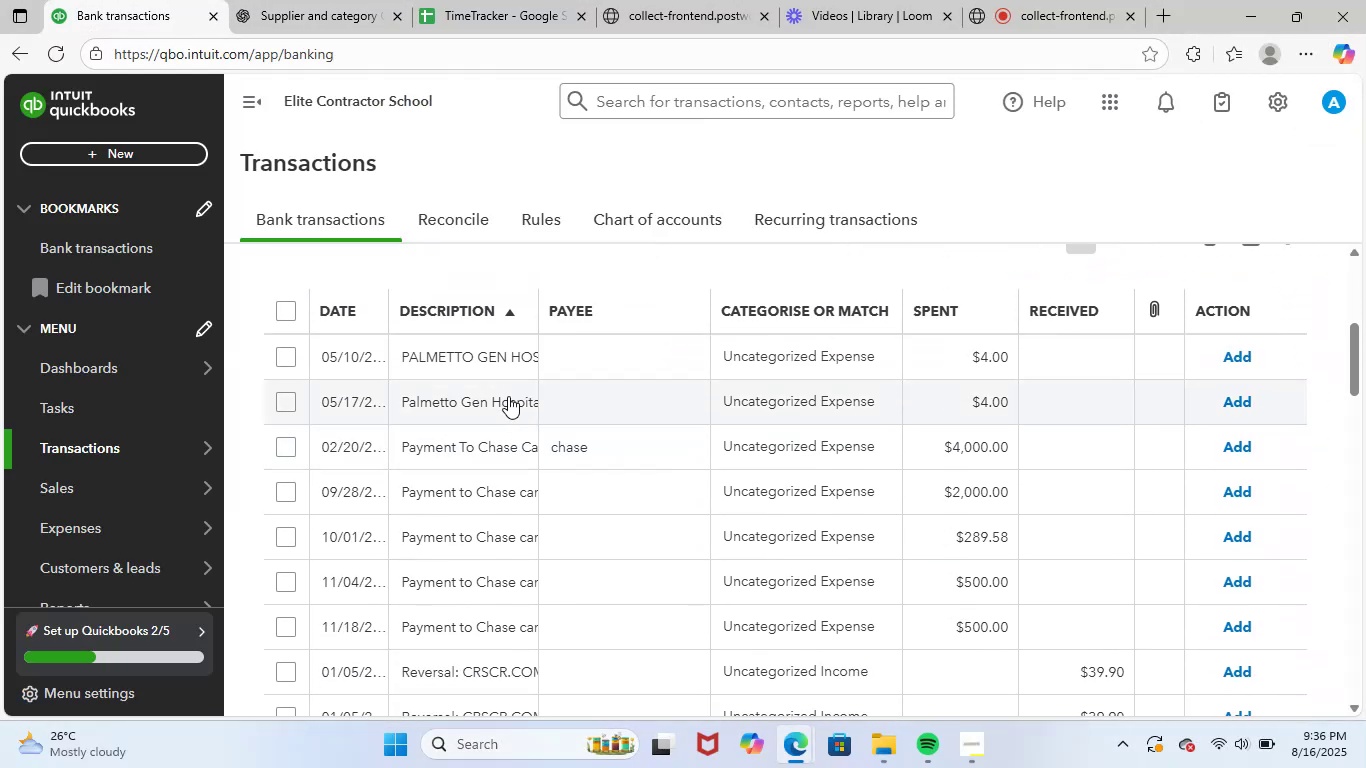 
left_click([475, 366])
 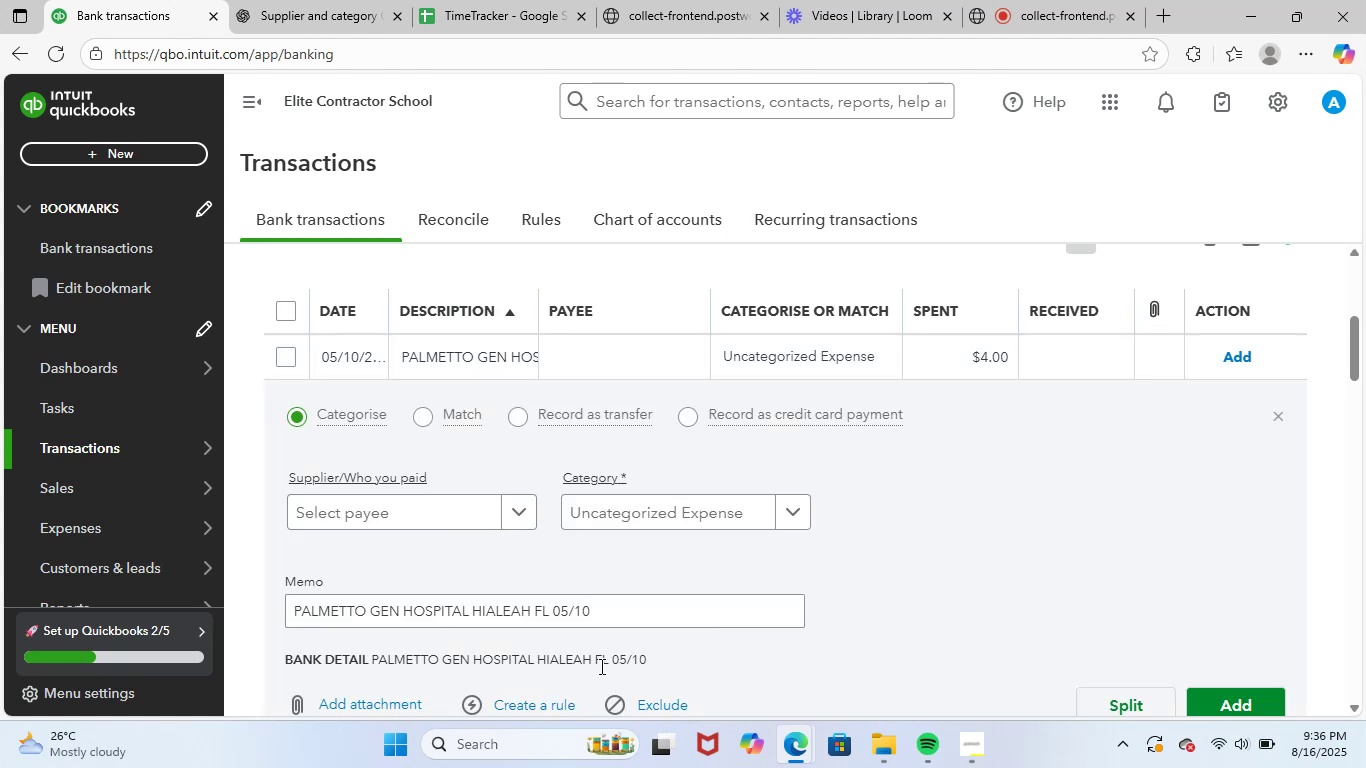 
left_click_drag(start_coordinate=[624, 607], to_coordinate=[297, 386])
 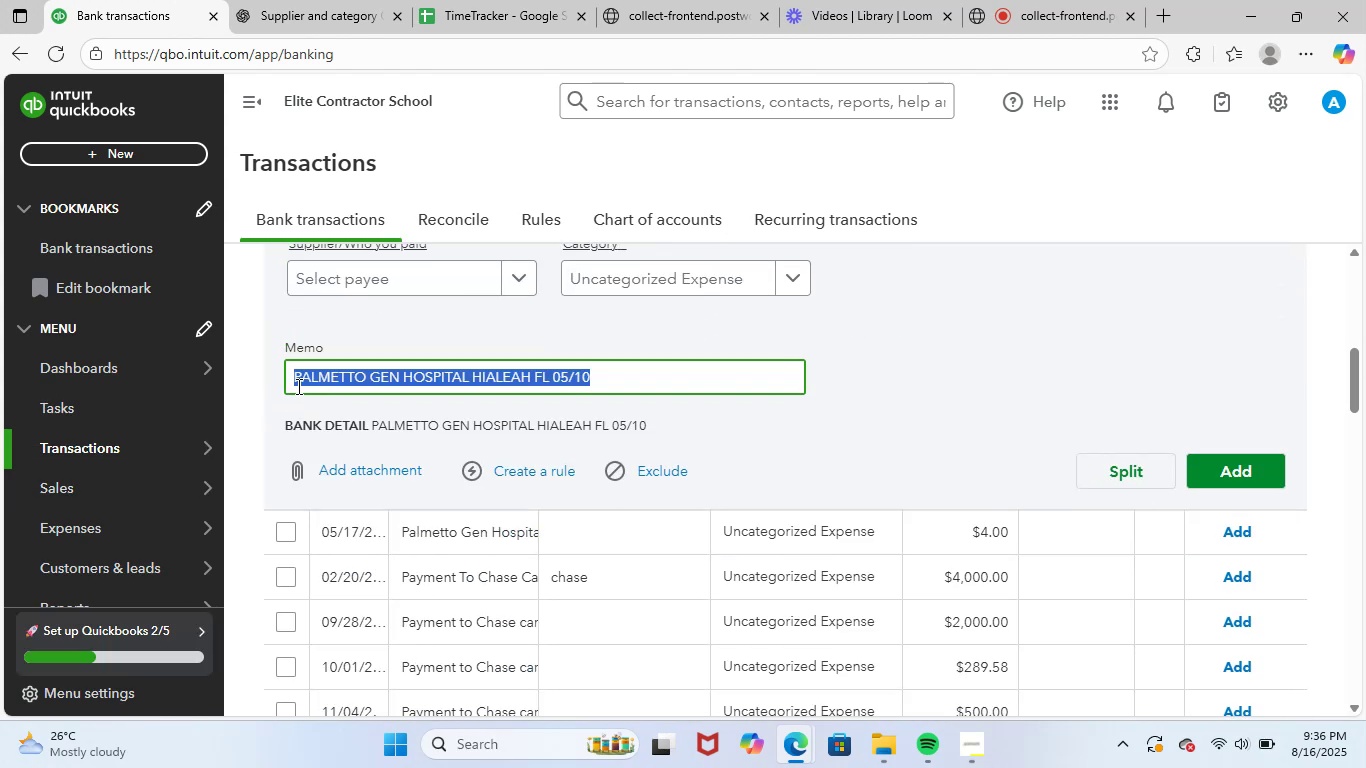 
key(Control+C)
 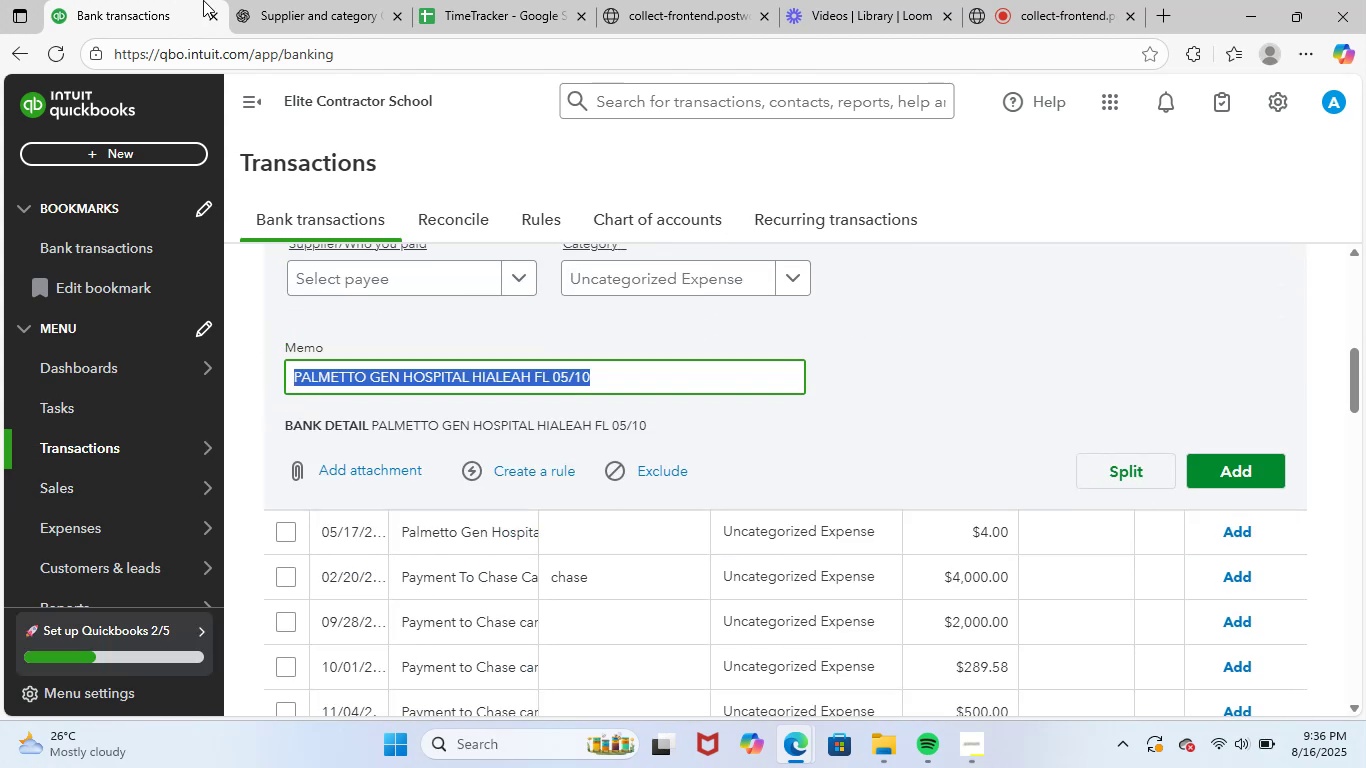 
left_click([306, 0])
 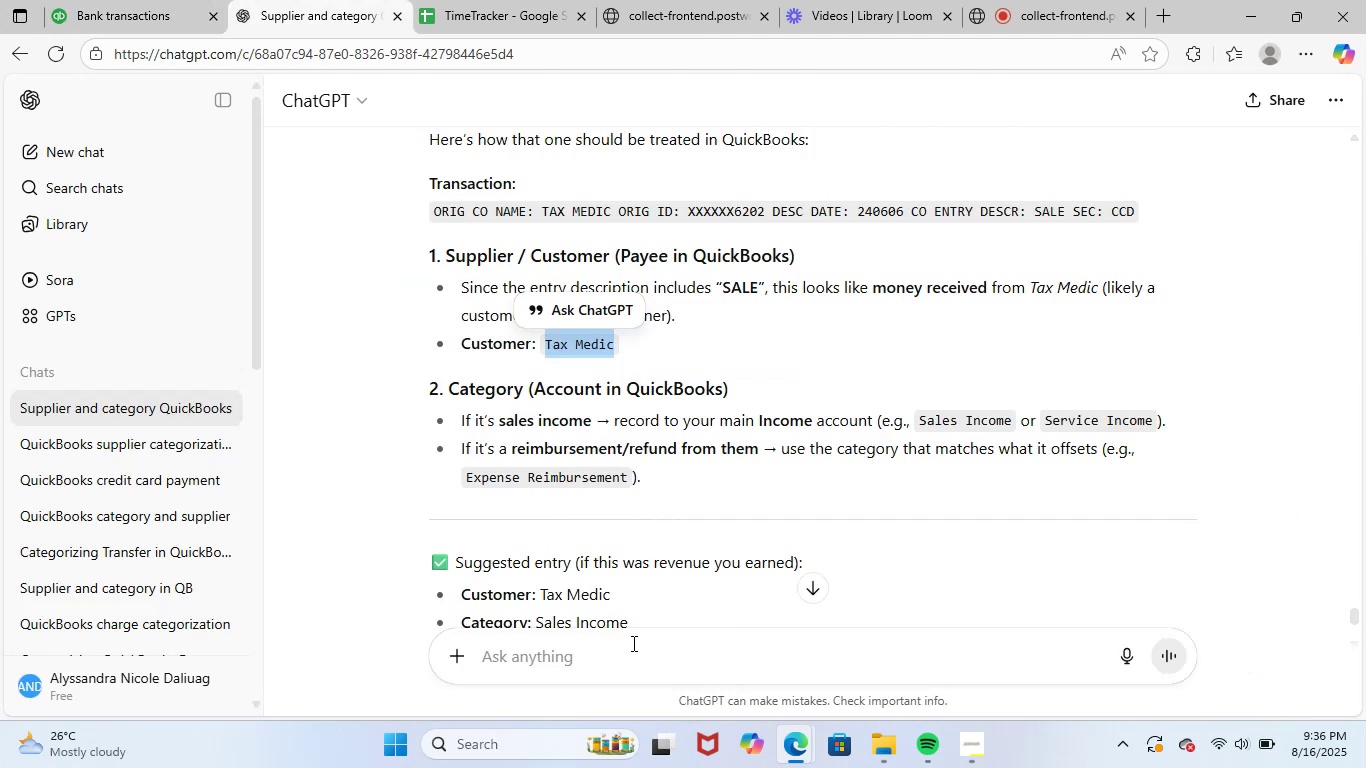 
key(Control+ControlLeft)
 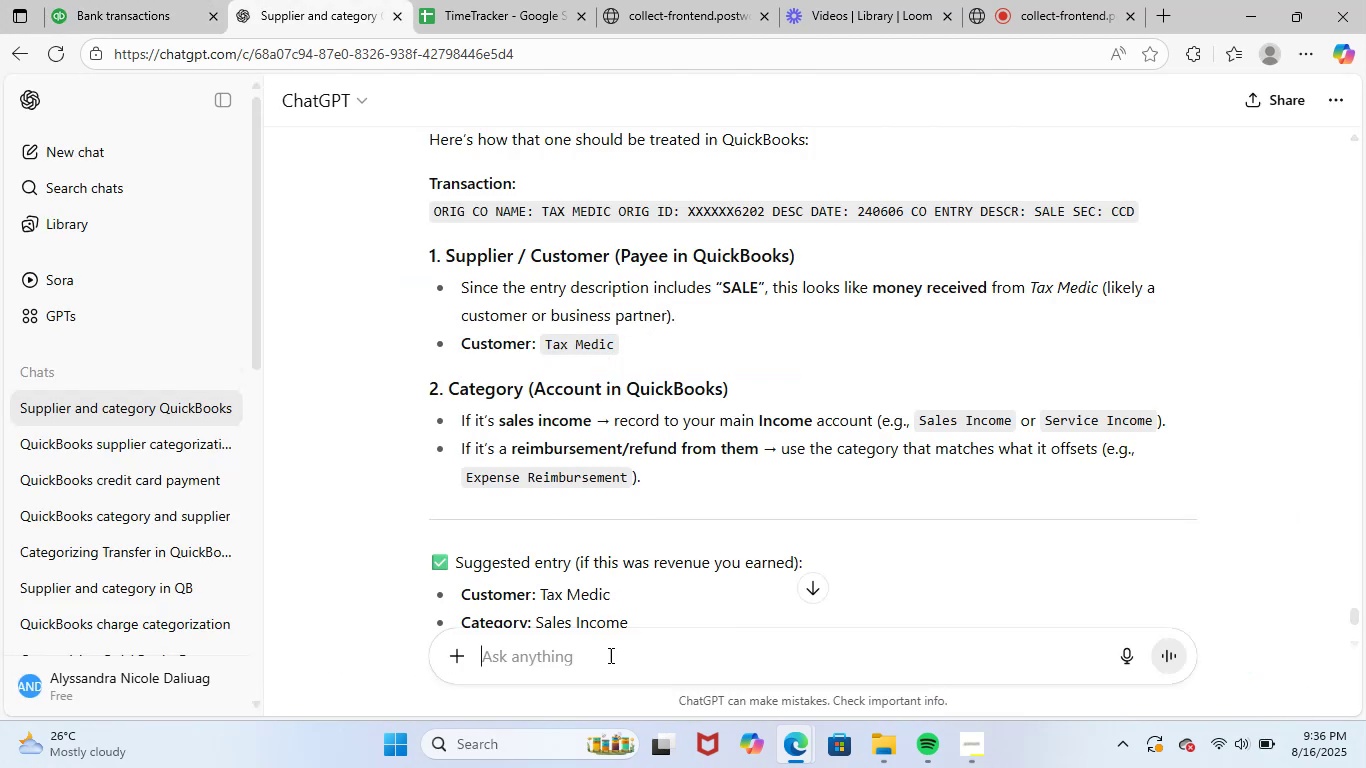 
key(Control+V)
 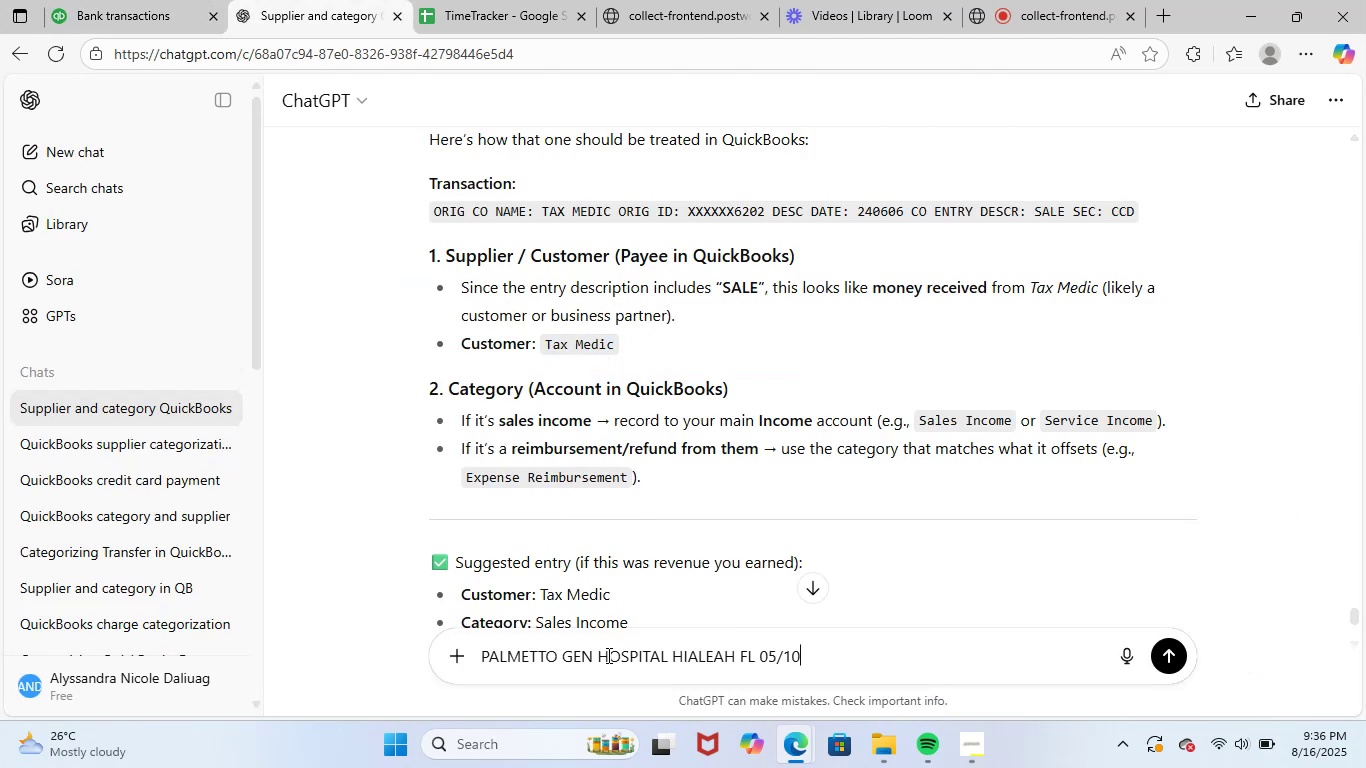 
key(NumpadEnter)
 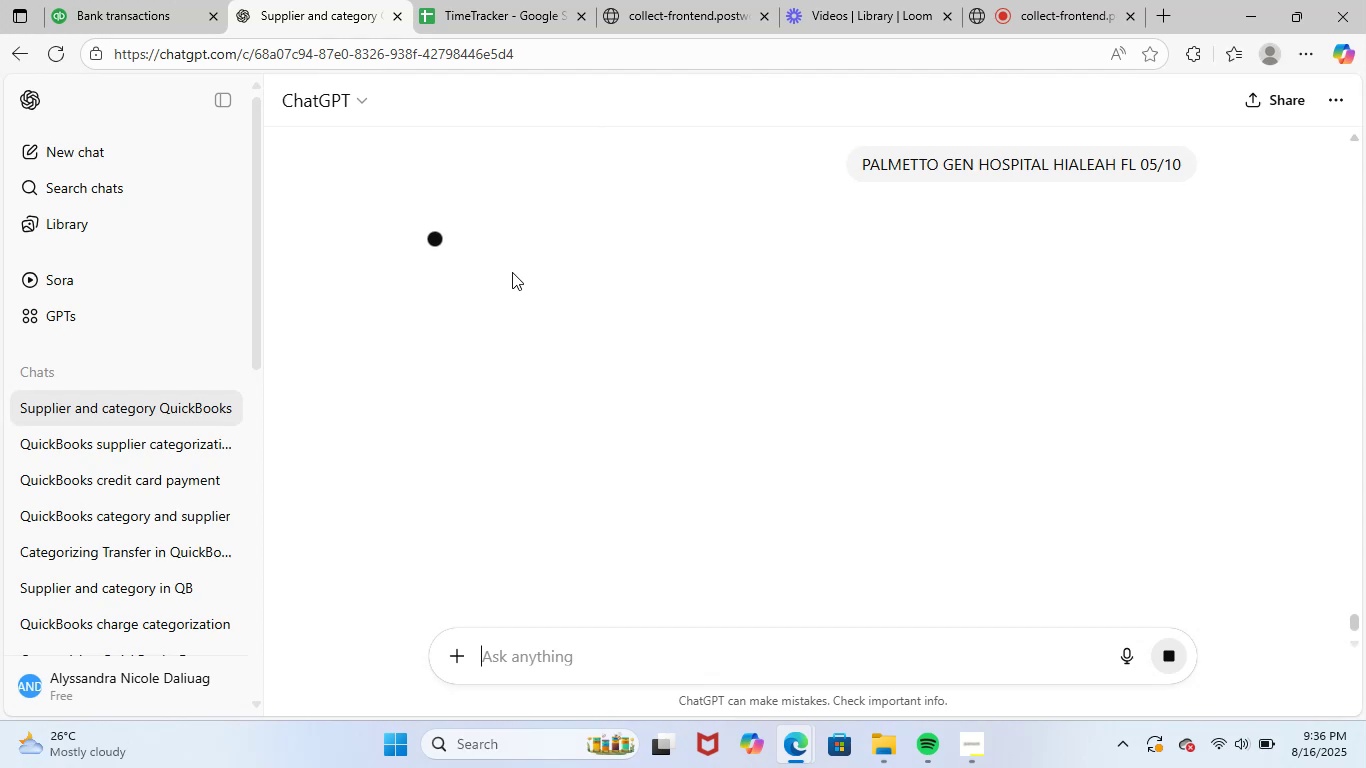 
wait(9.18)
 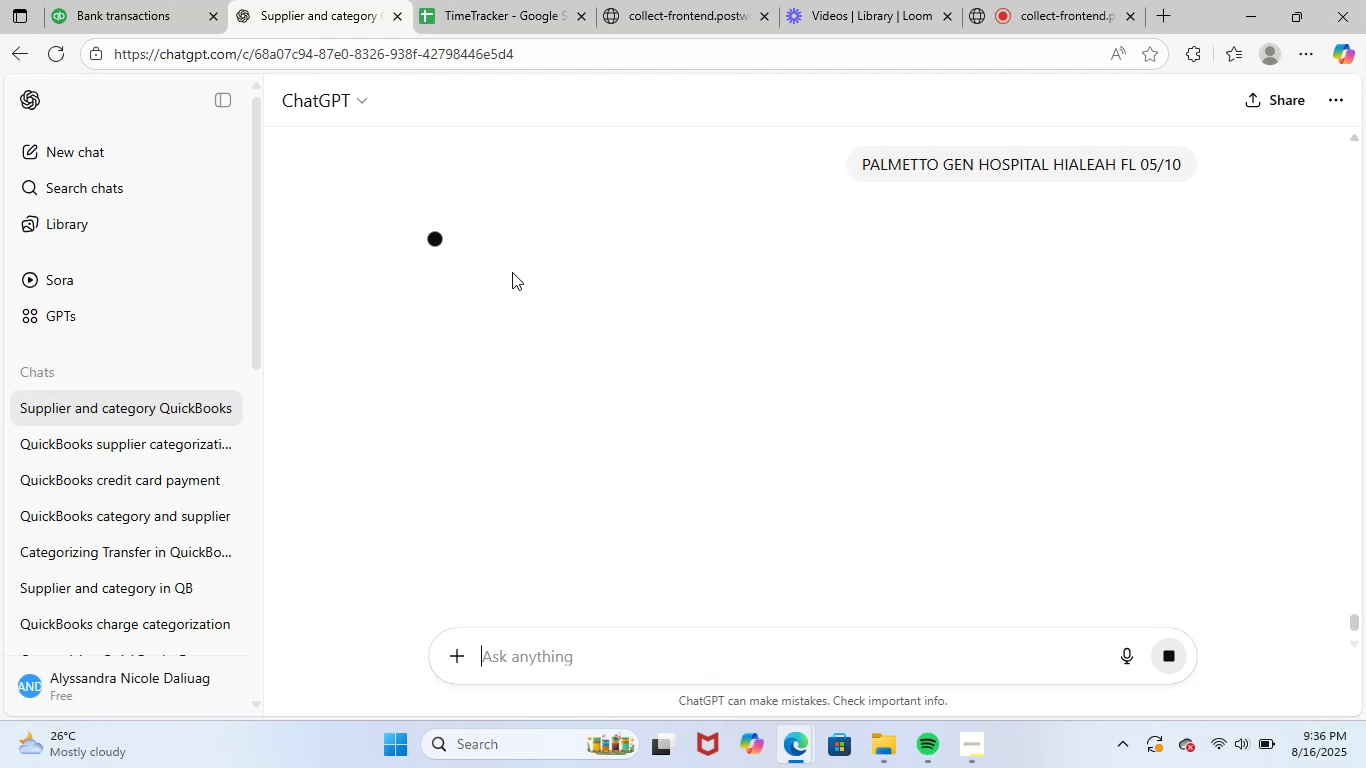 
left_click_drag(start_coordinate=[536, 392], to_coordinate=[722, 391])
 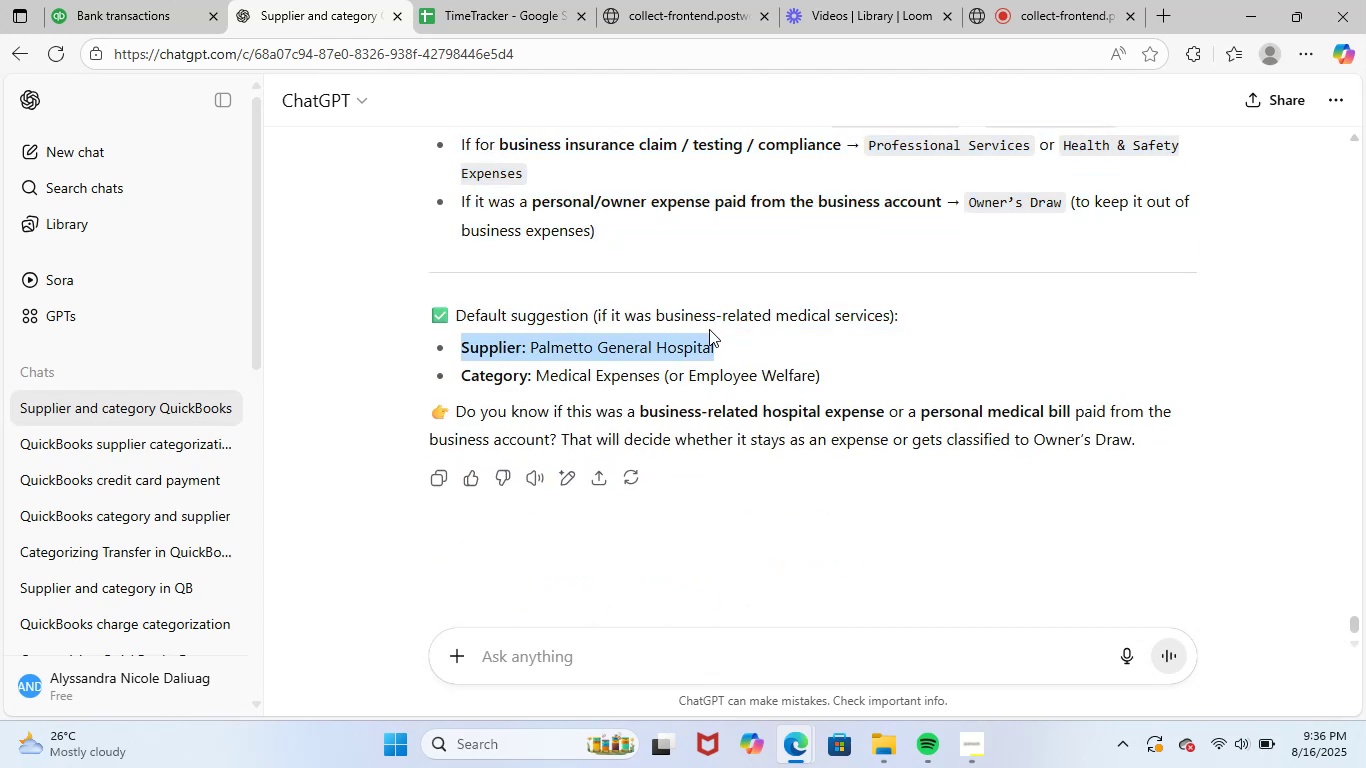 
left_click_drag(start_coordinate=[769, 493], to_coordinate=[775, 487])
 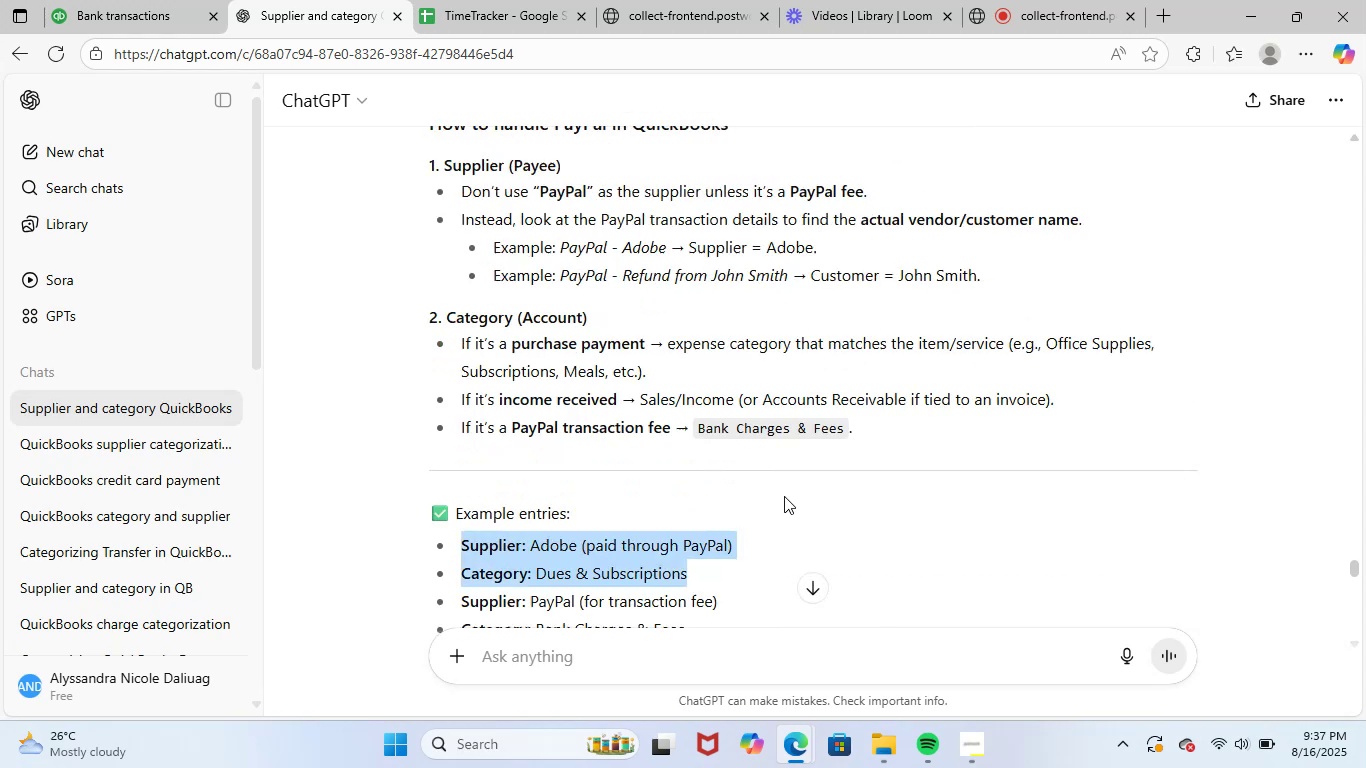 
scroll: coordinate [849, 482], scroll_direction: down, amount: 27.0
 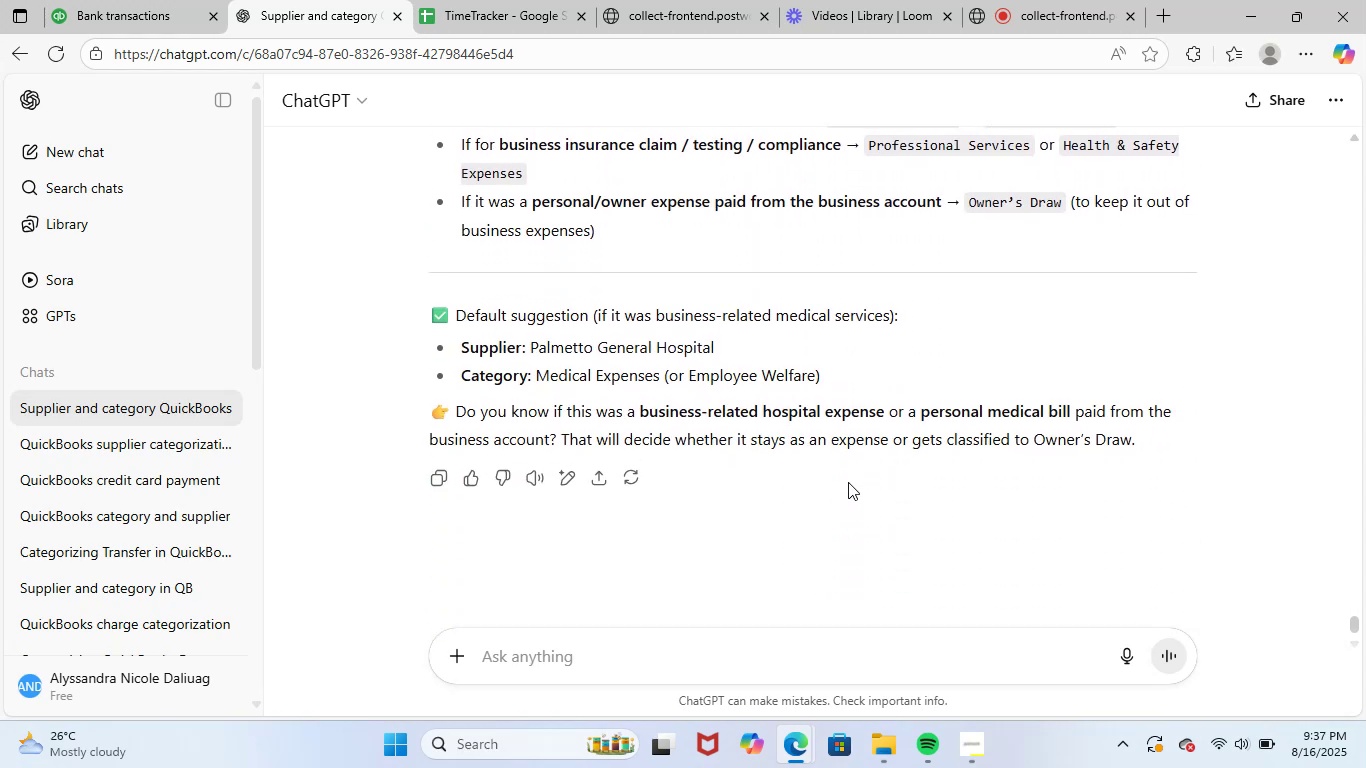 
left_click([848, 482])
 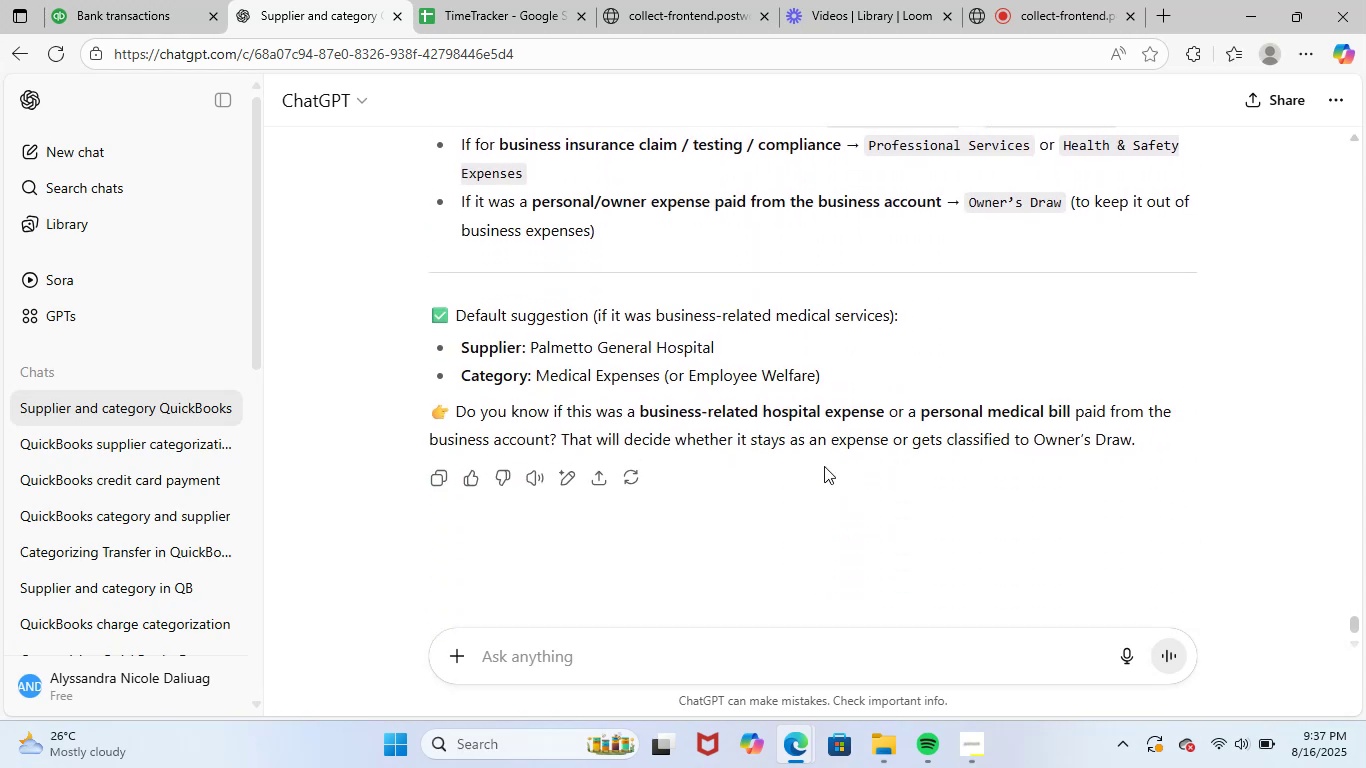 
scroll: coordinate [670, 362], scroll_direction: up, amount: 2.0
 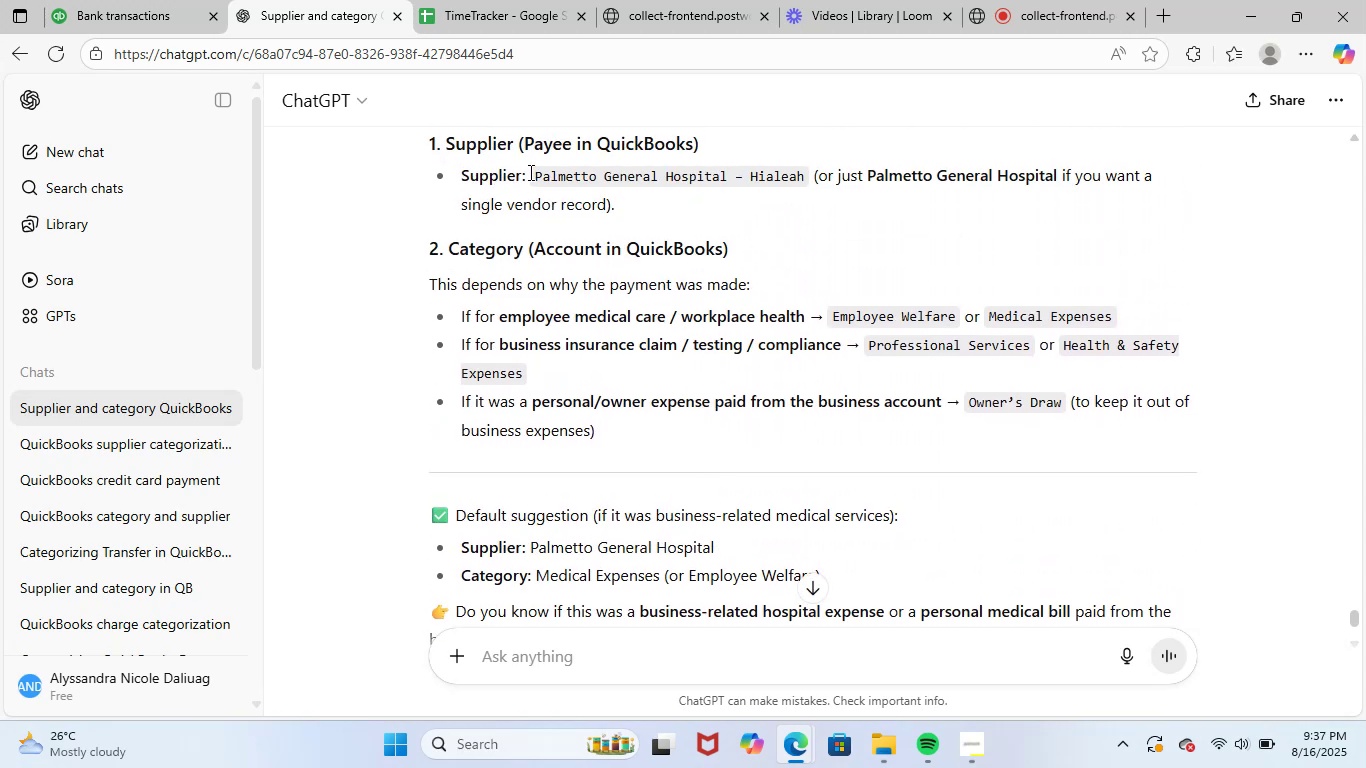 
left_click_drag(start_coordinate=[537, 176], to_coordinate=[726, 181])
 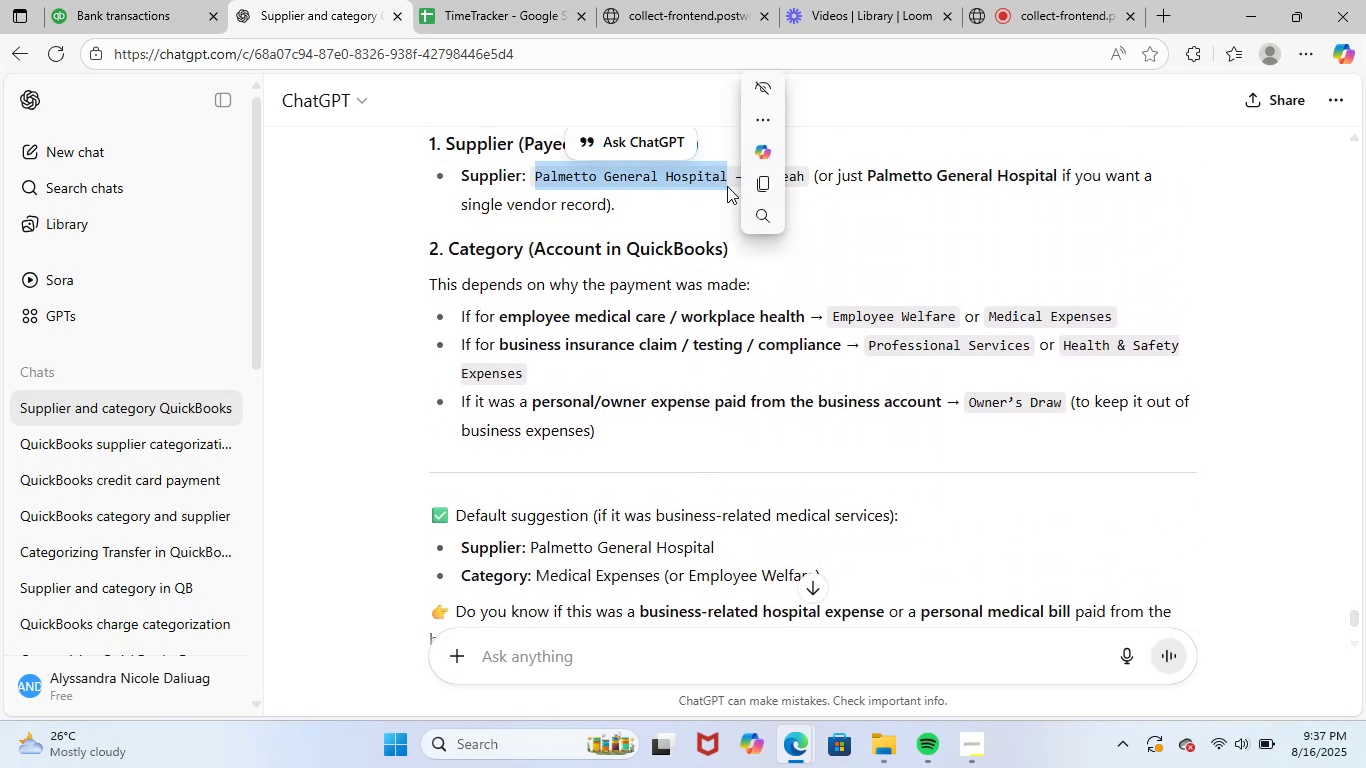 
key(Control+C)
 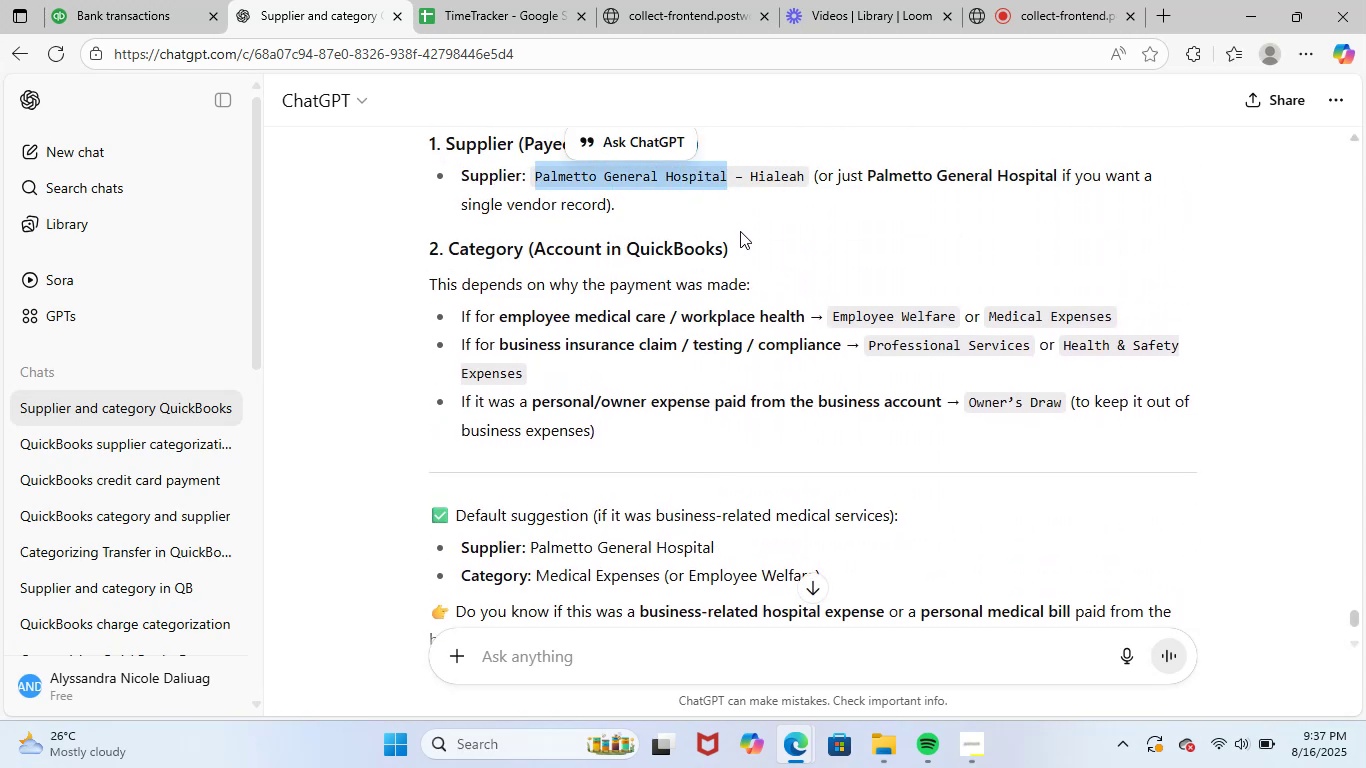 
left_click_drag(start_coordinate=[858, 256], to_coordinate=[837, 254])
 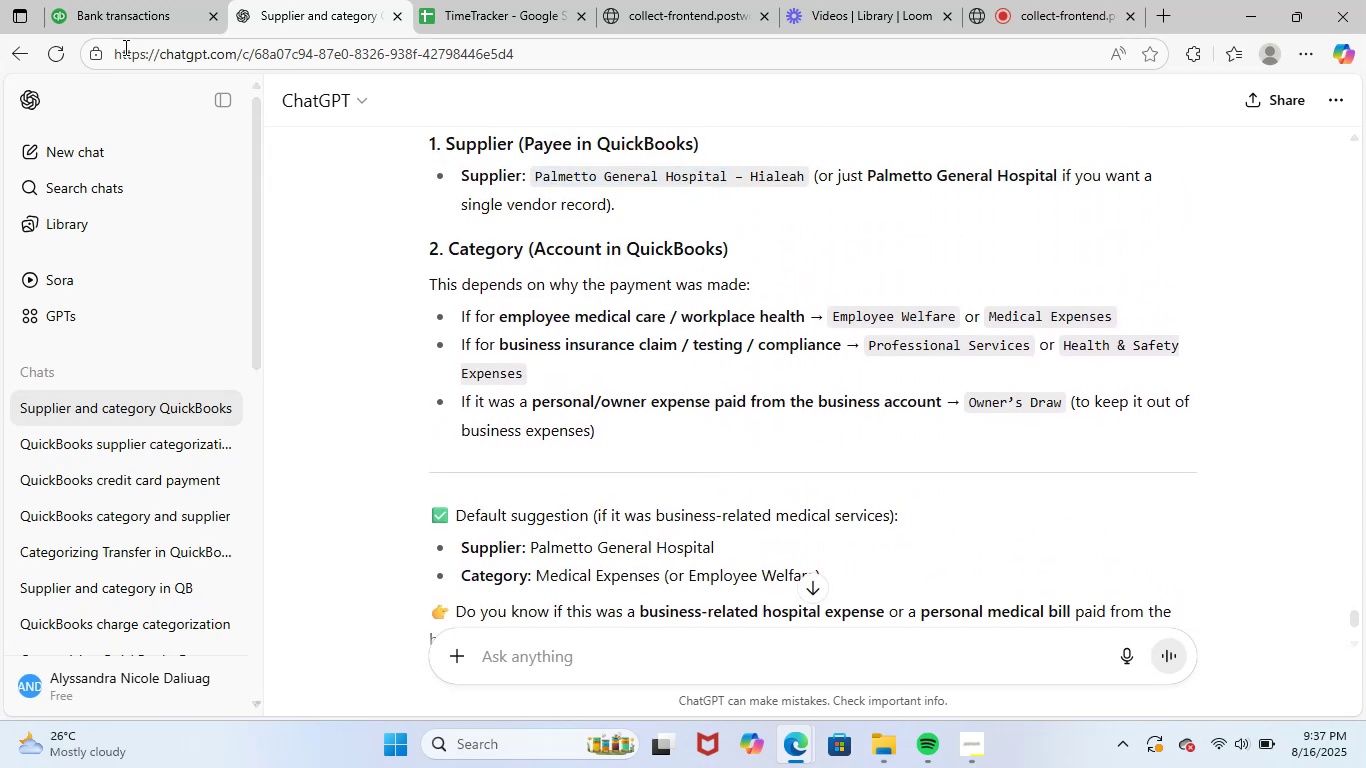 
double_click([136, 0])
 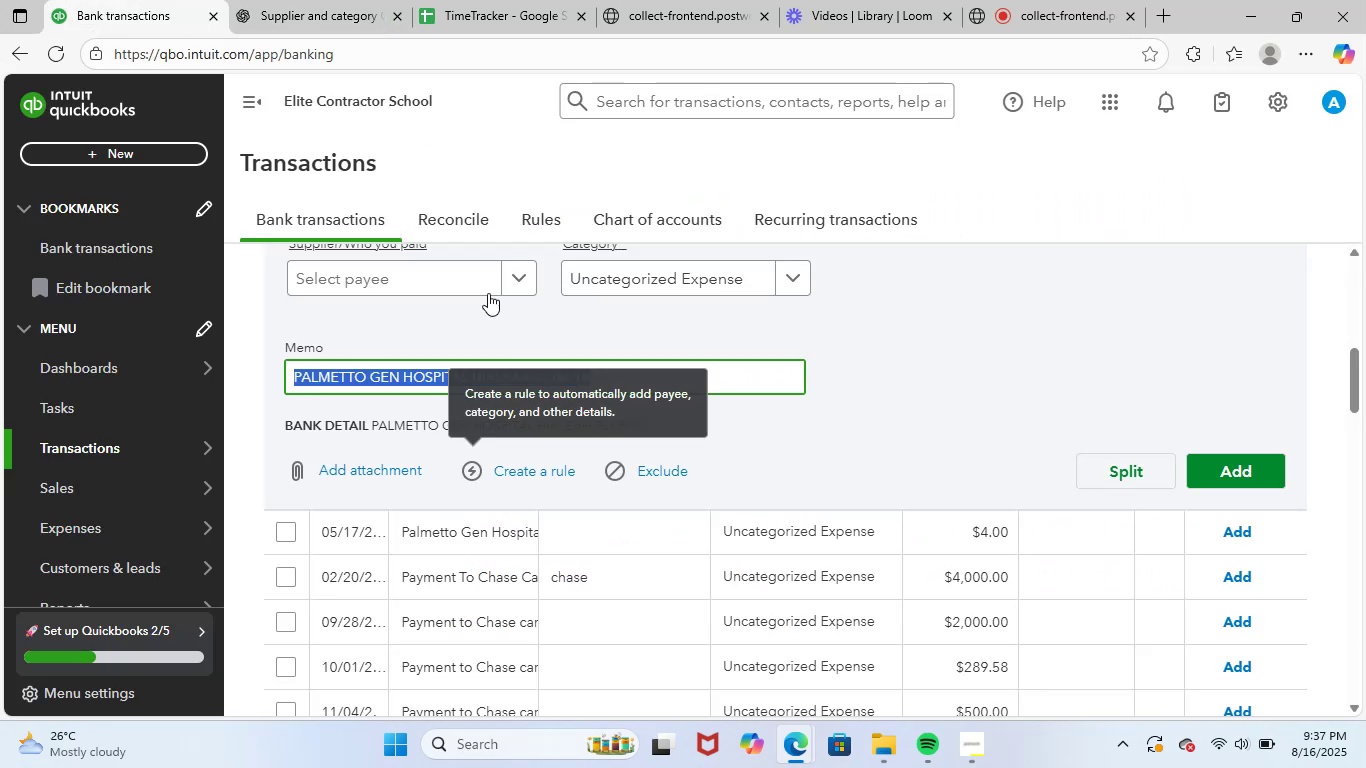 
left_click([419, 274])
 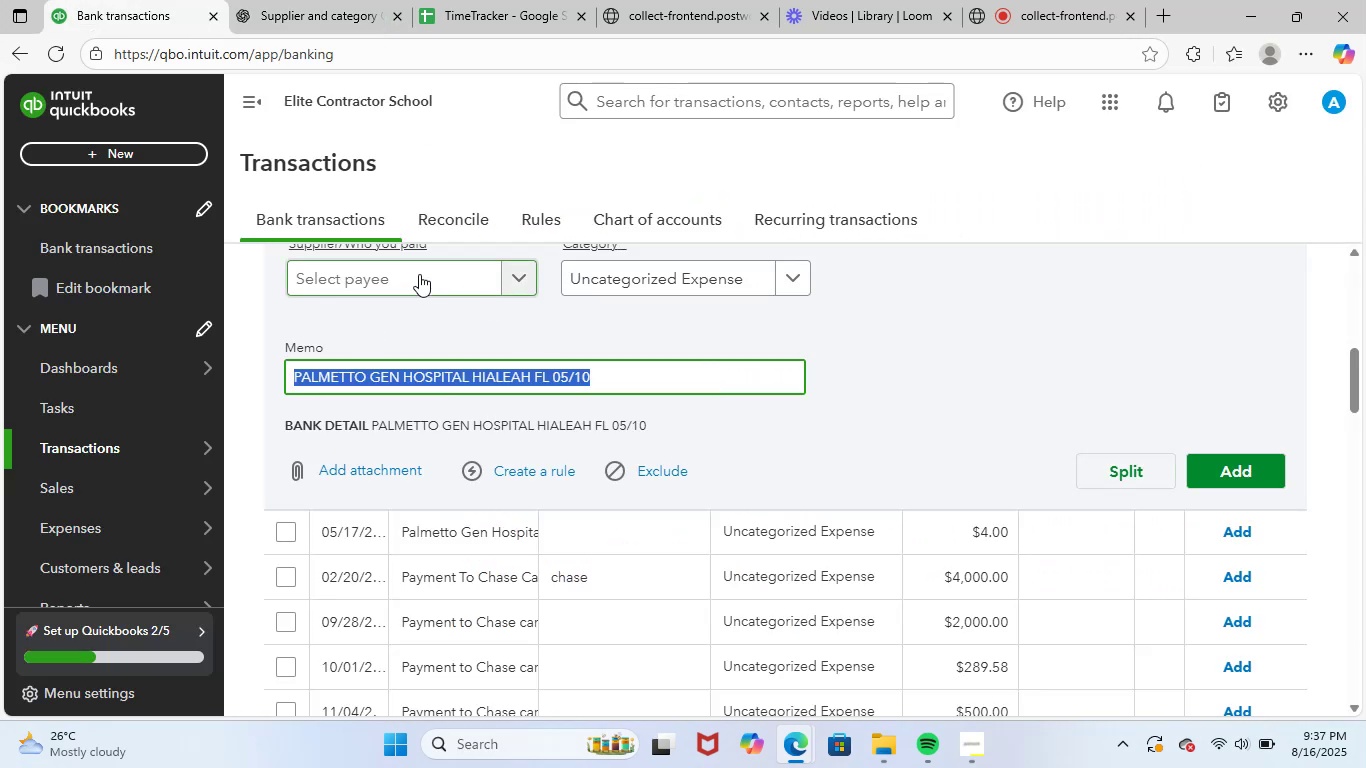 
key(Control+V)
 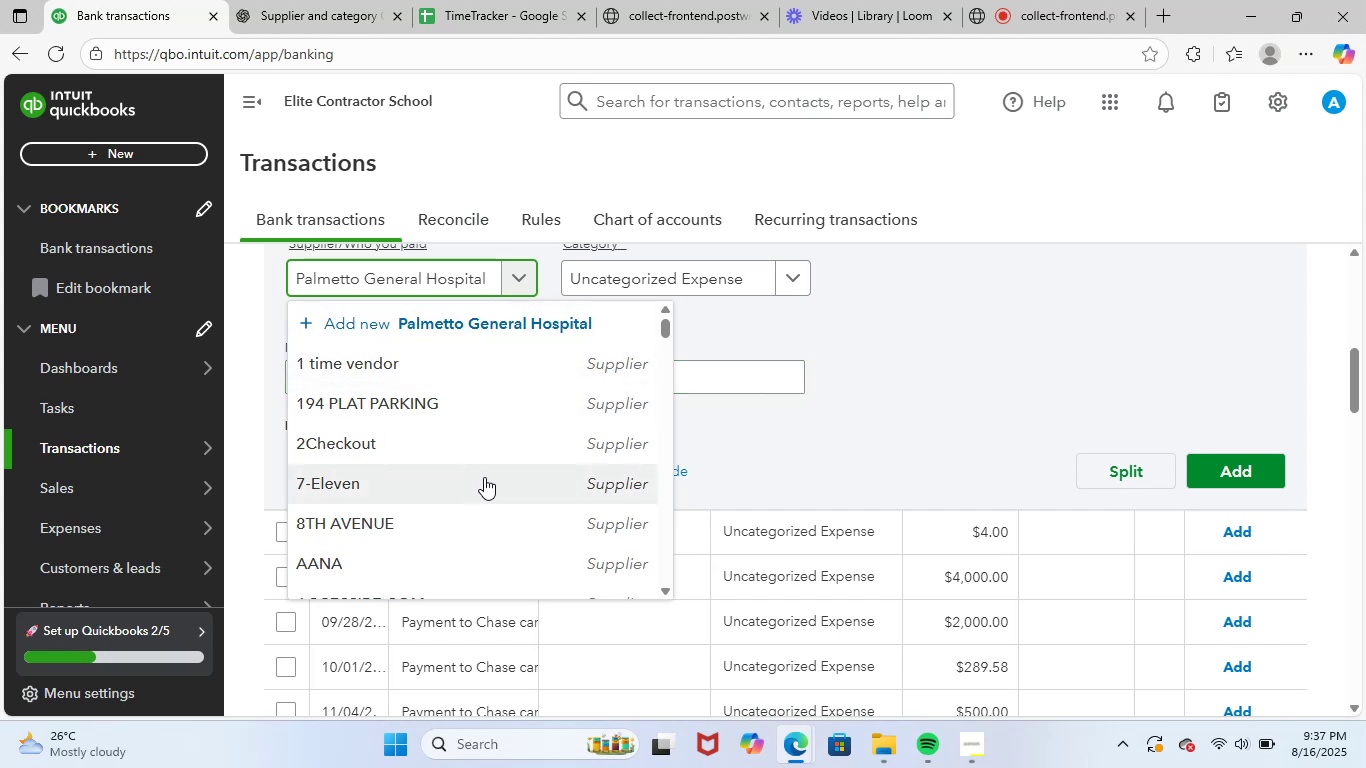 
scroll: coordinate [957, 359], scroll_direction: up, amount: 1.0
 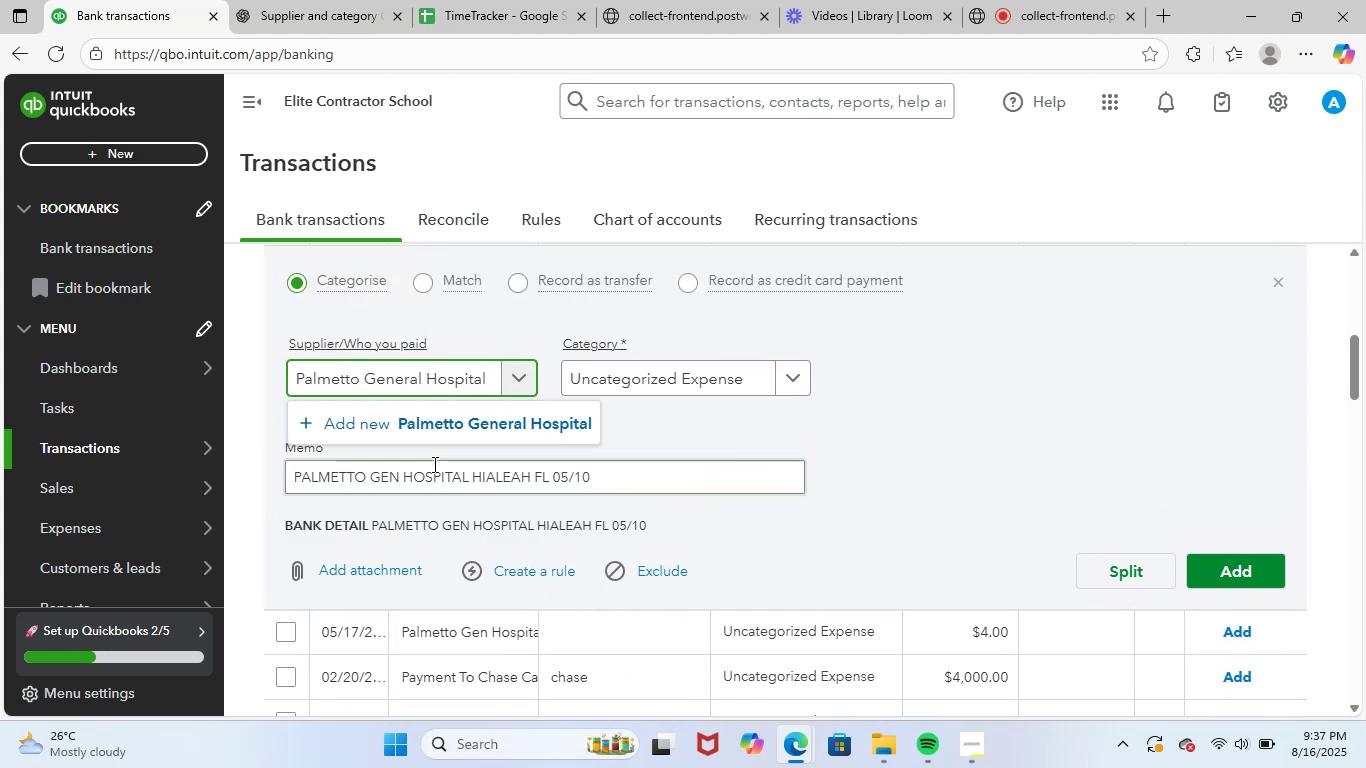 
left_click([466, 420])
 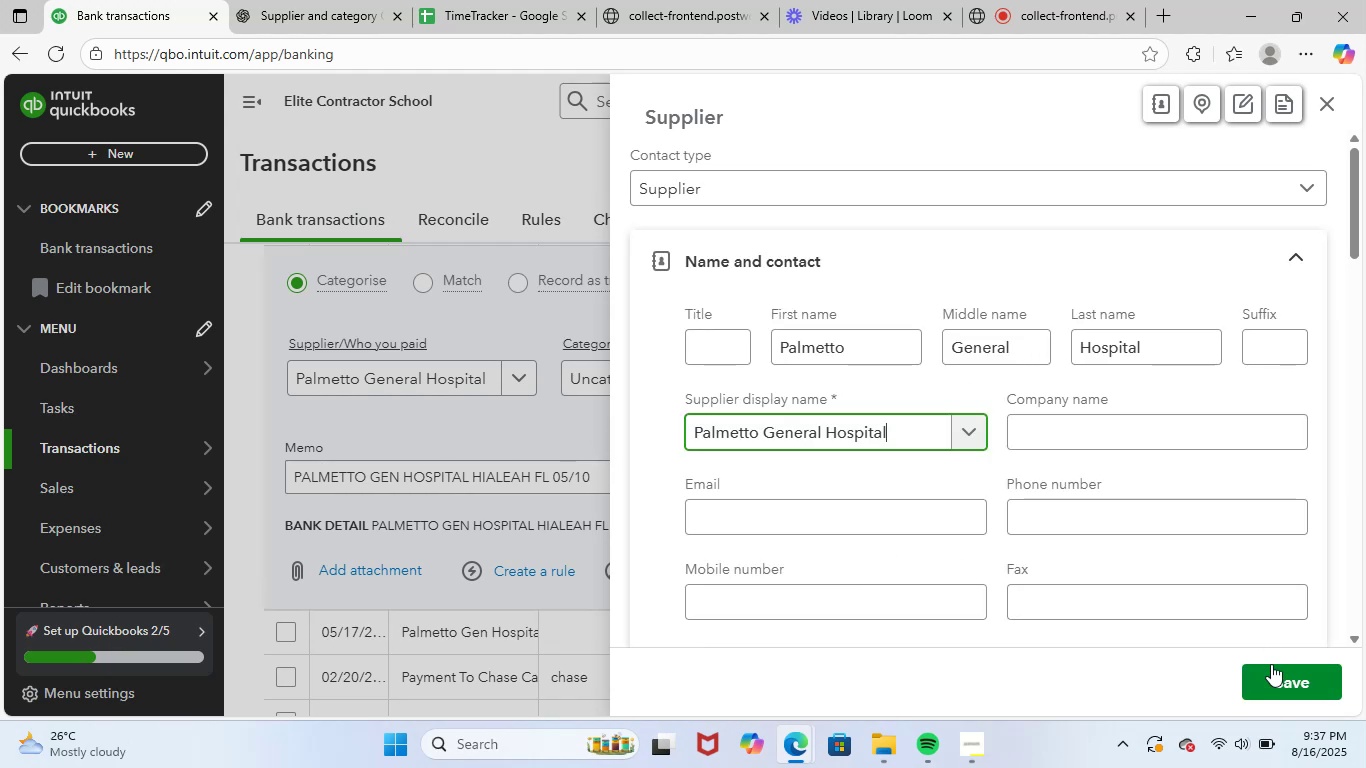 
wait(12.53)
 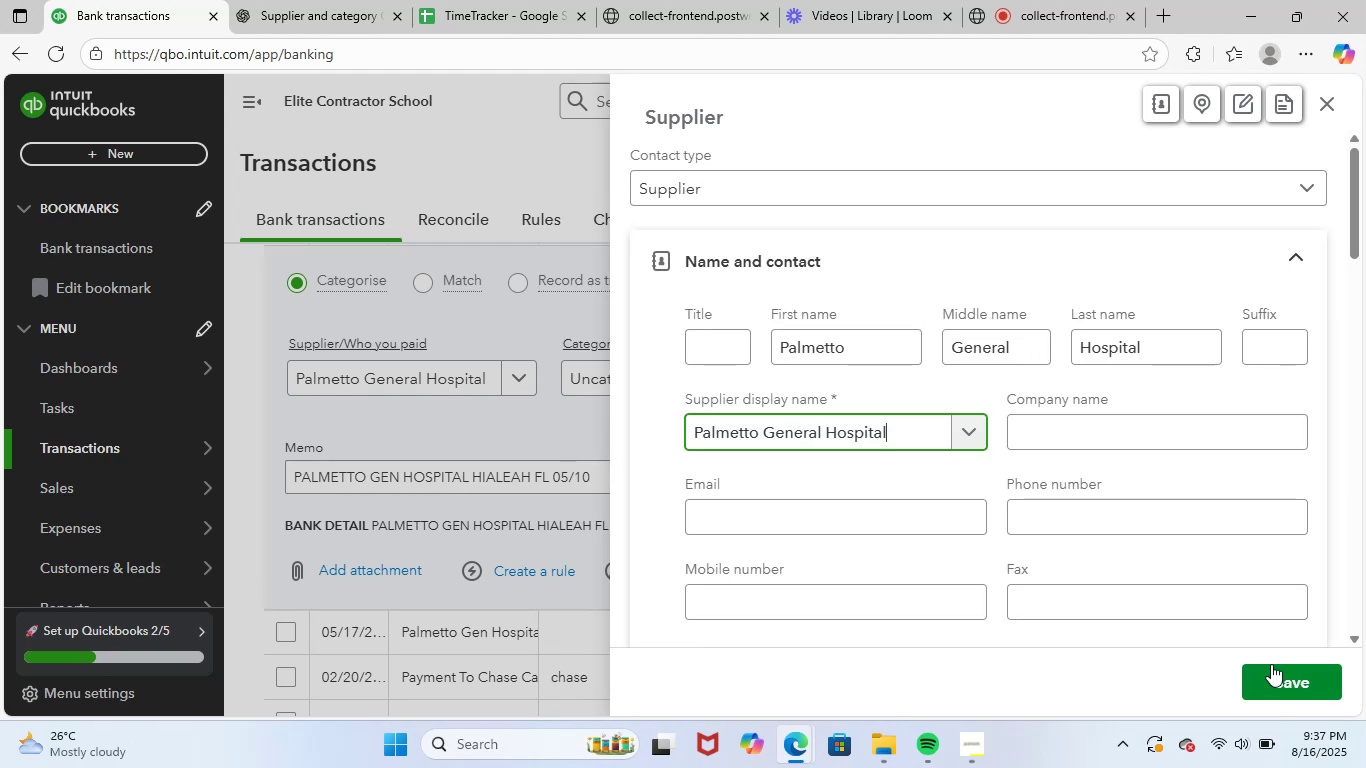 
left_click([723, 375])
 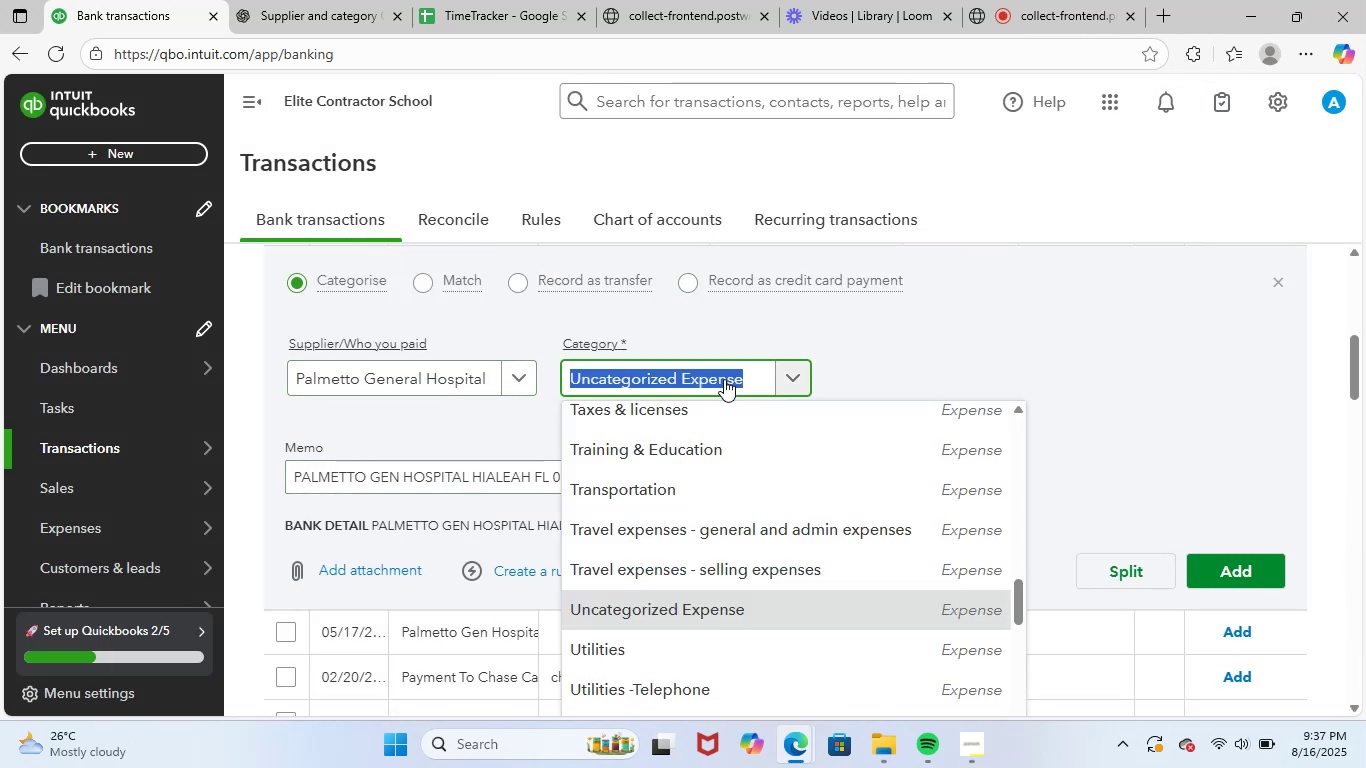 
type(edi)
 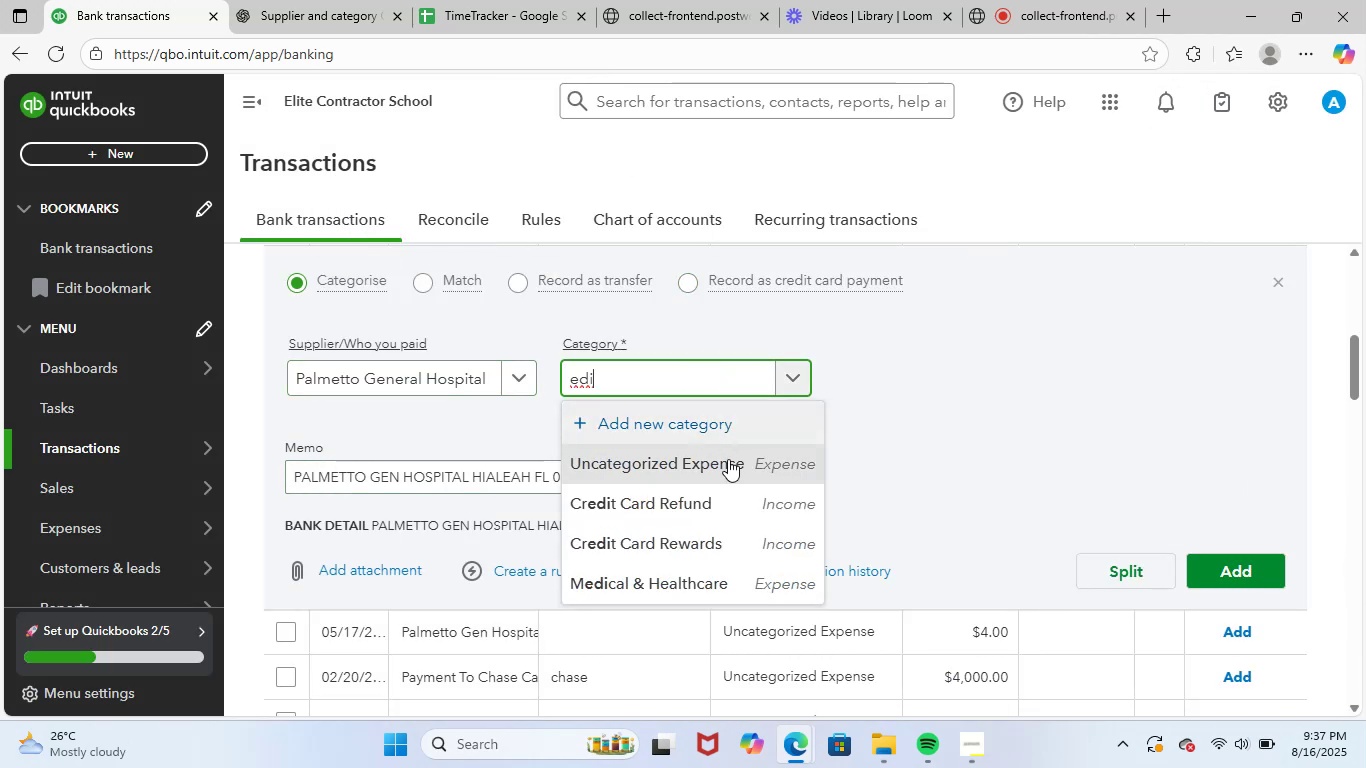 
left_click([719, 577])
 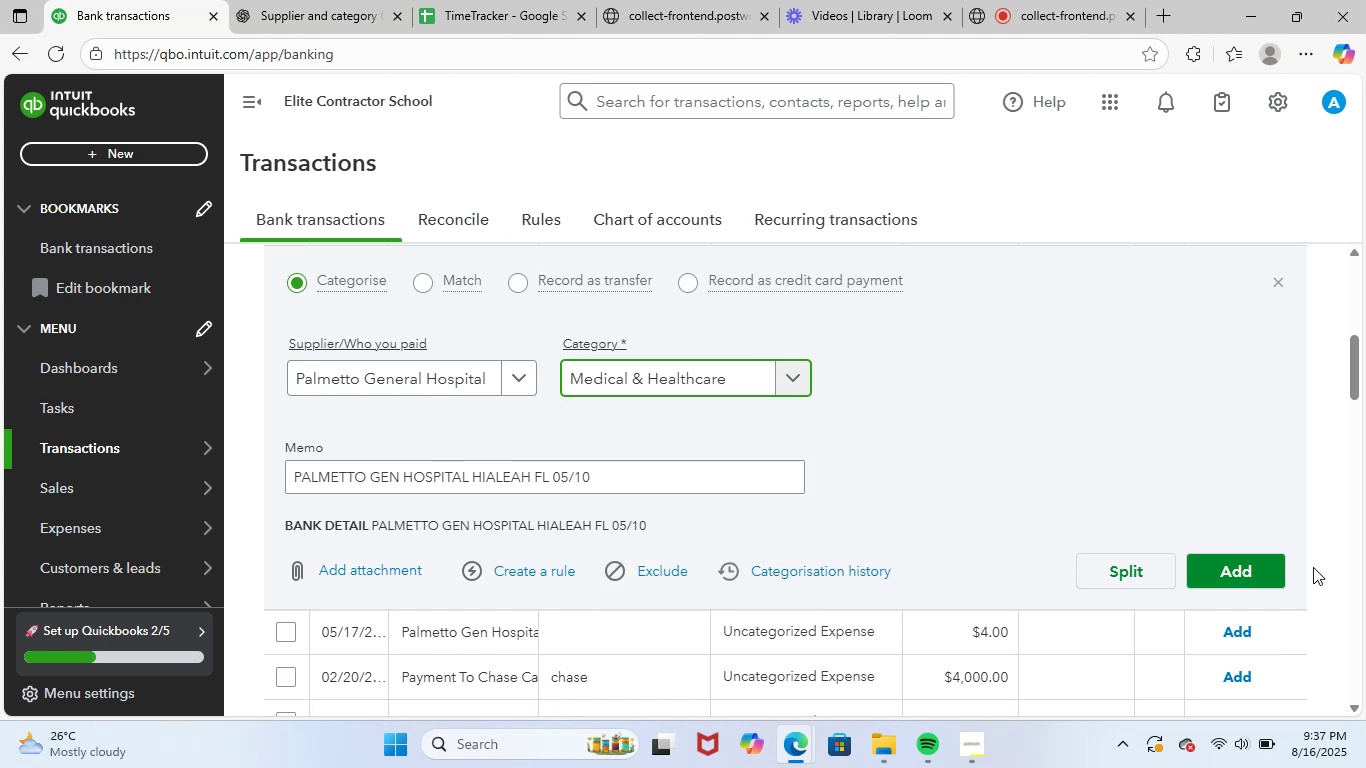 
left_click([1247, 568])
 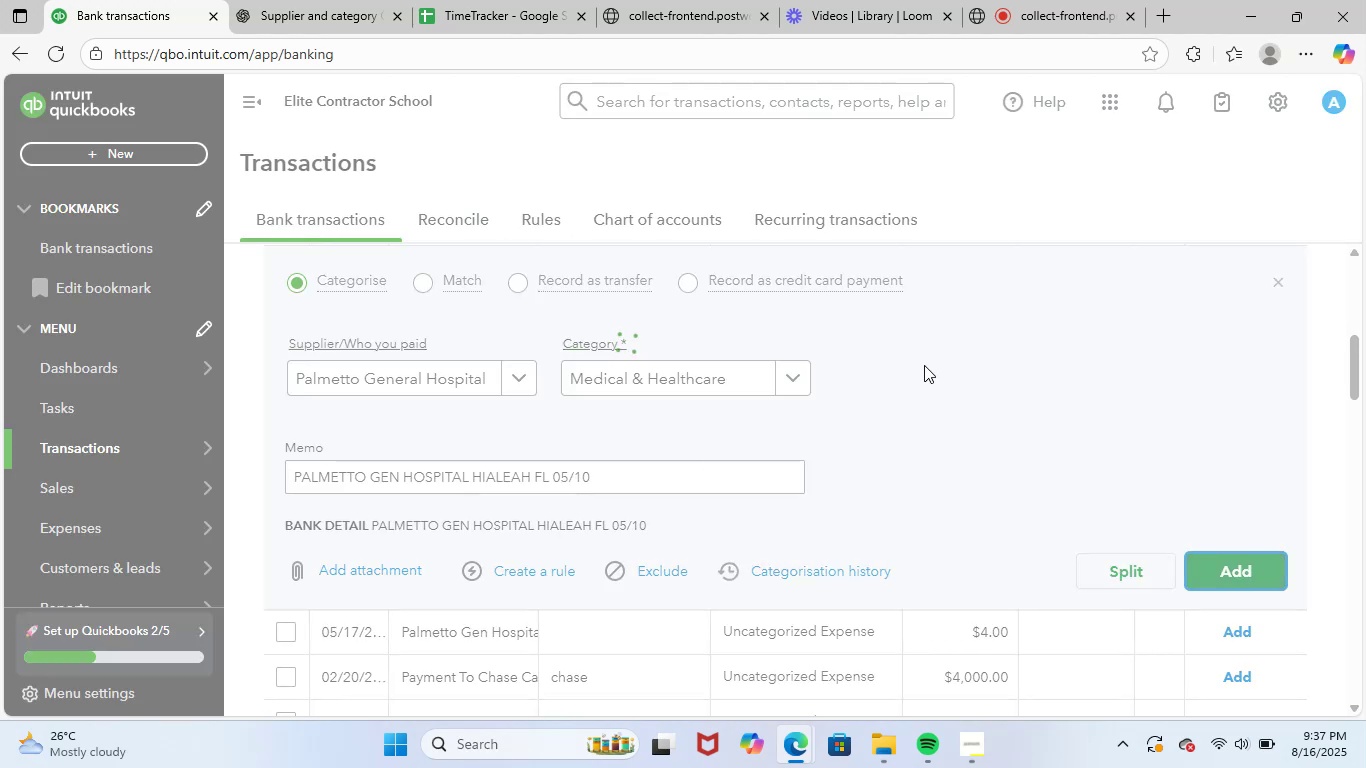 
scroll: coordinate [956, 418], scroll_direction: up, amount: 3.0
 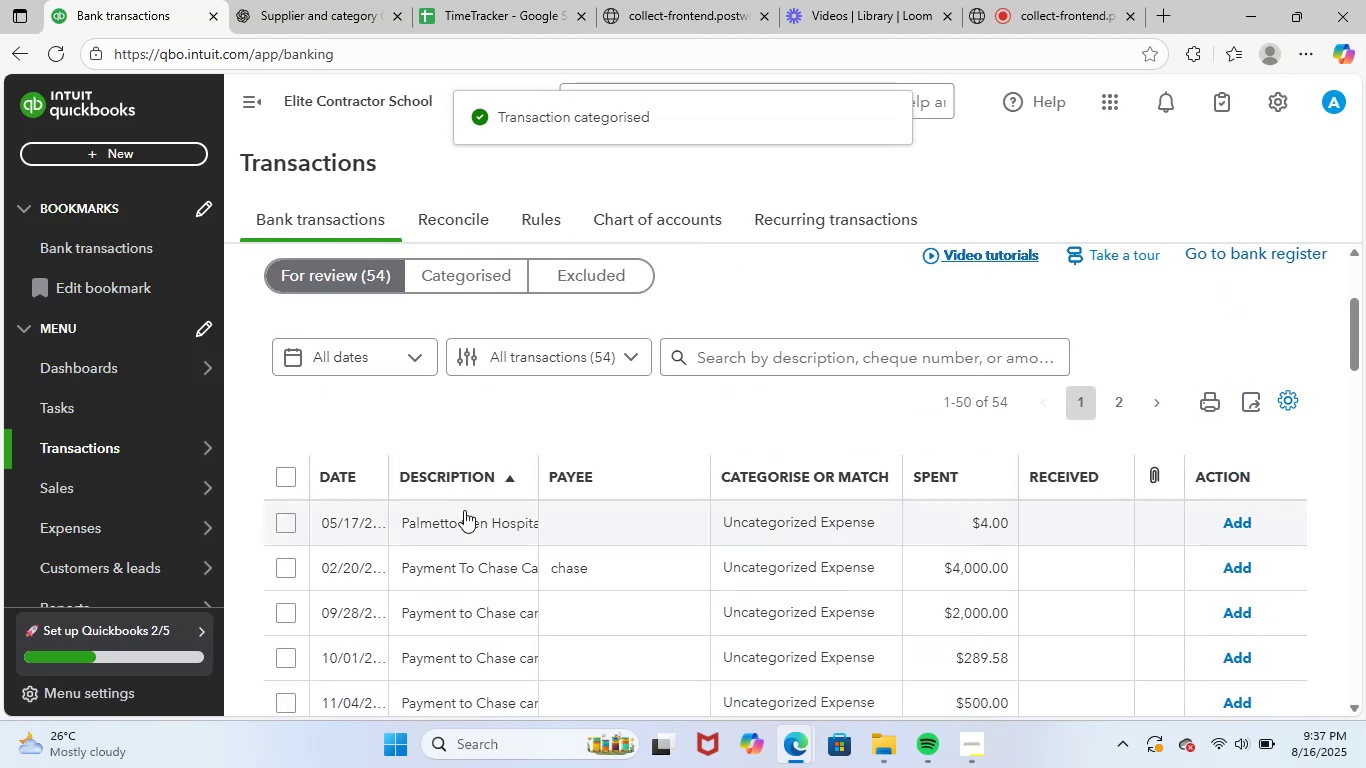 
left_click([493, 520])
 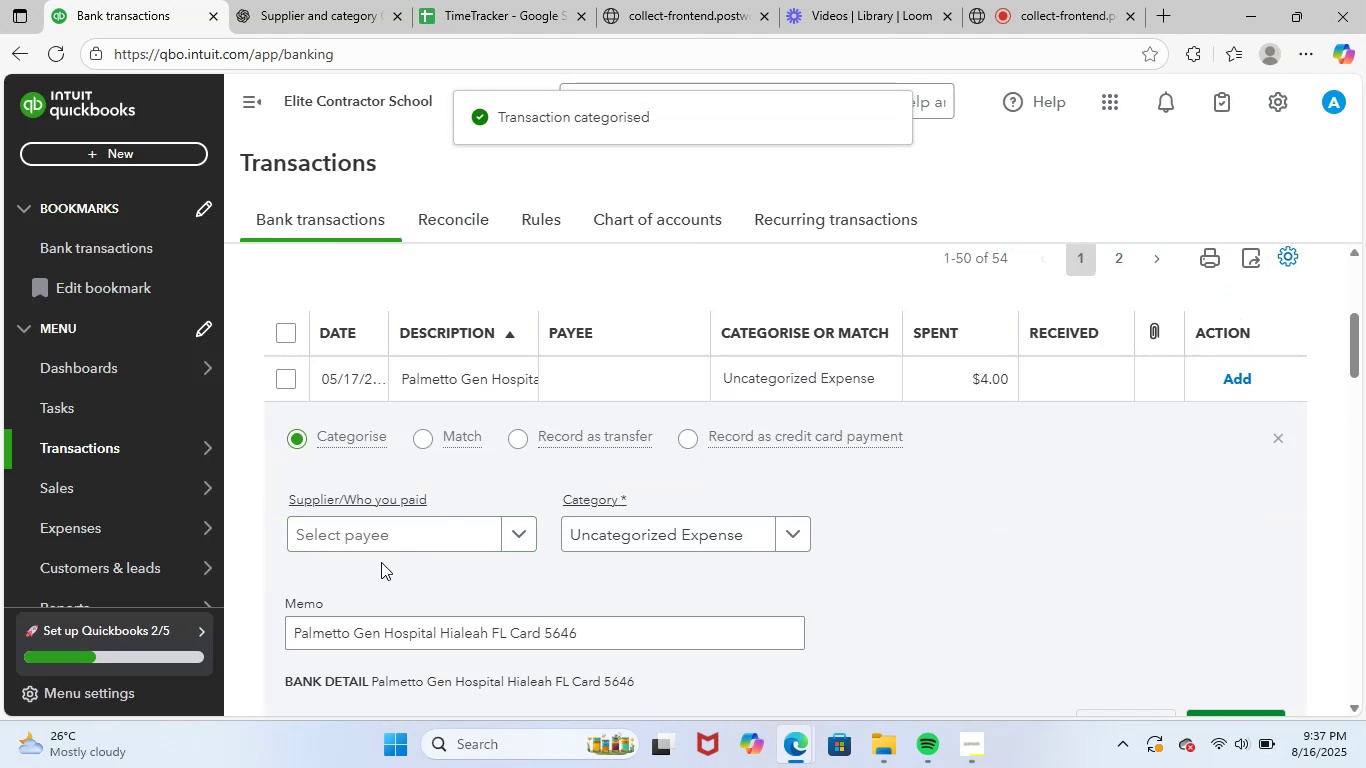 
left_click([413, 542])
 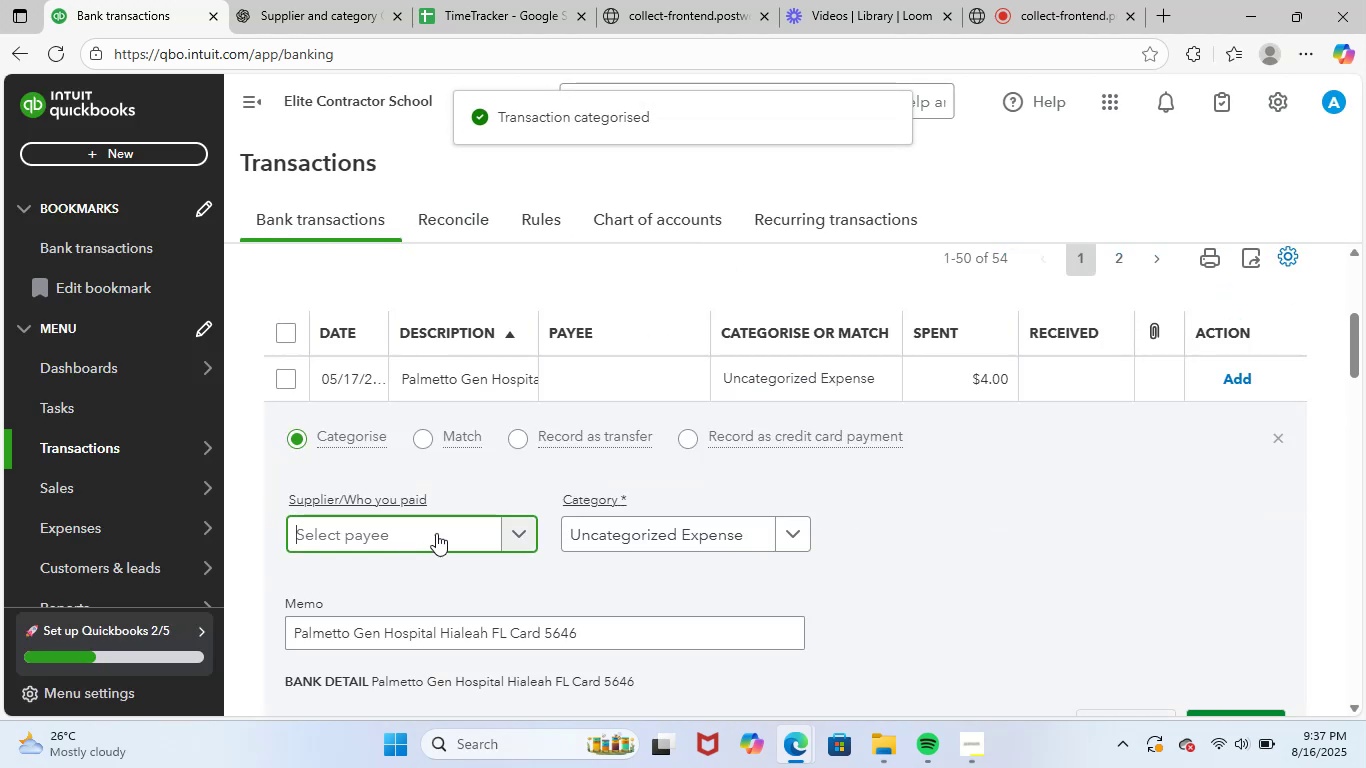 
key(Control+V)
 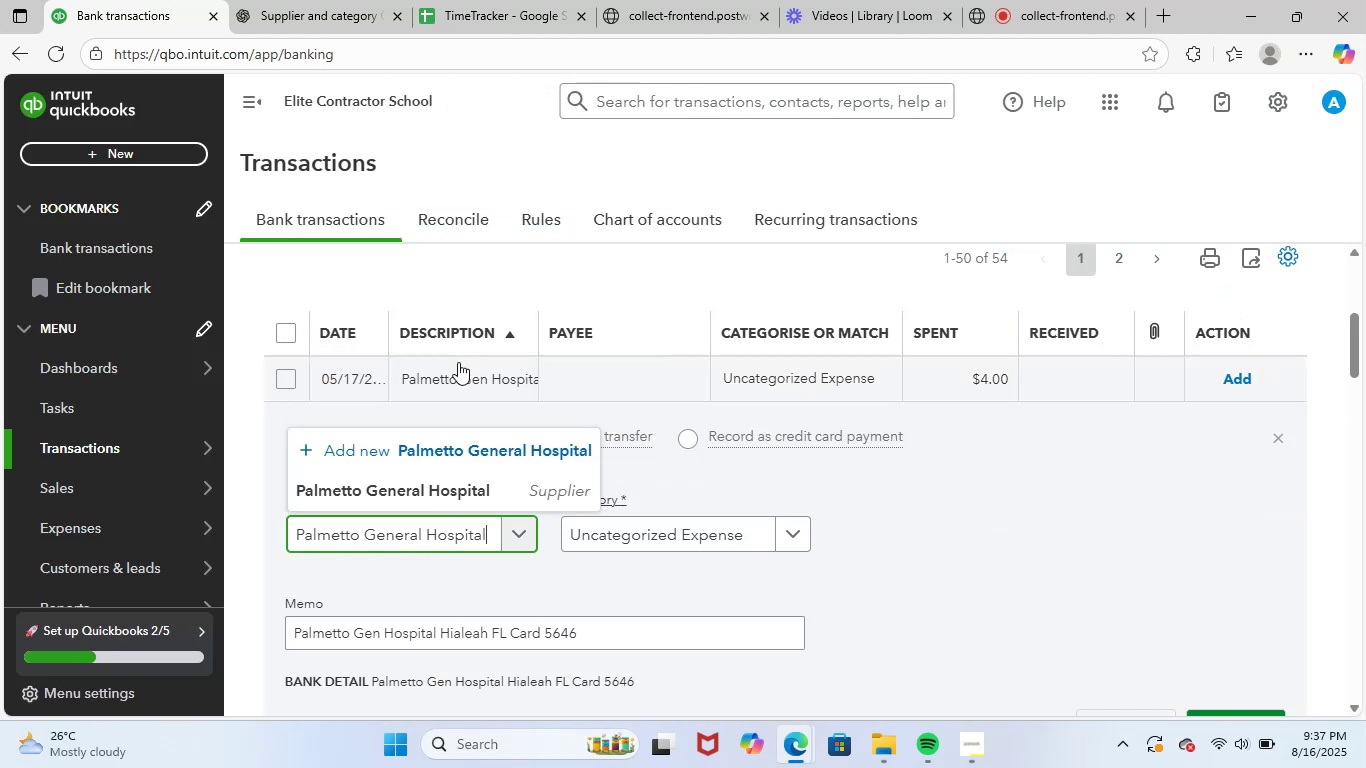 
left_click([438, 494])
 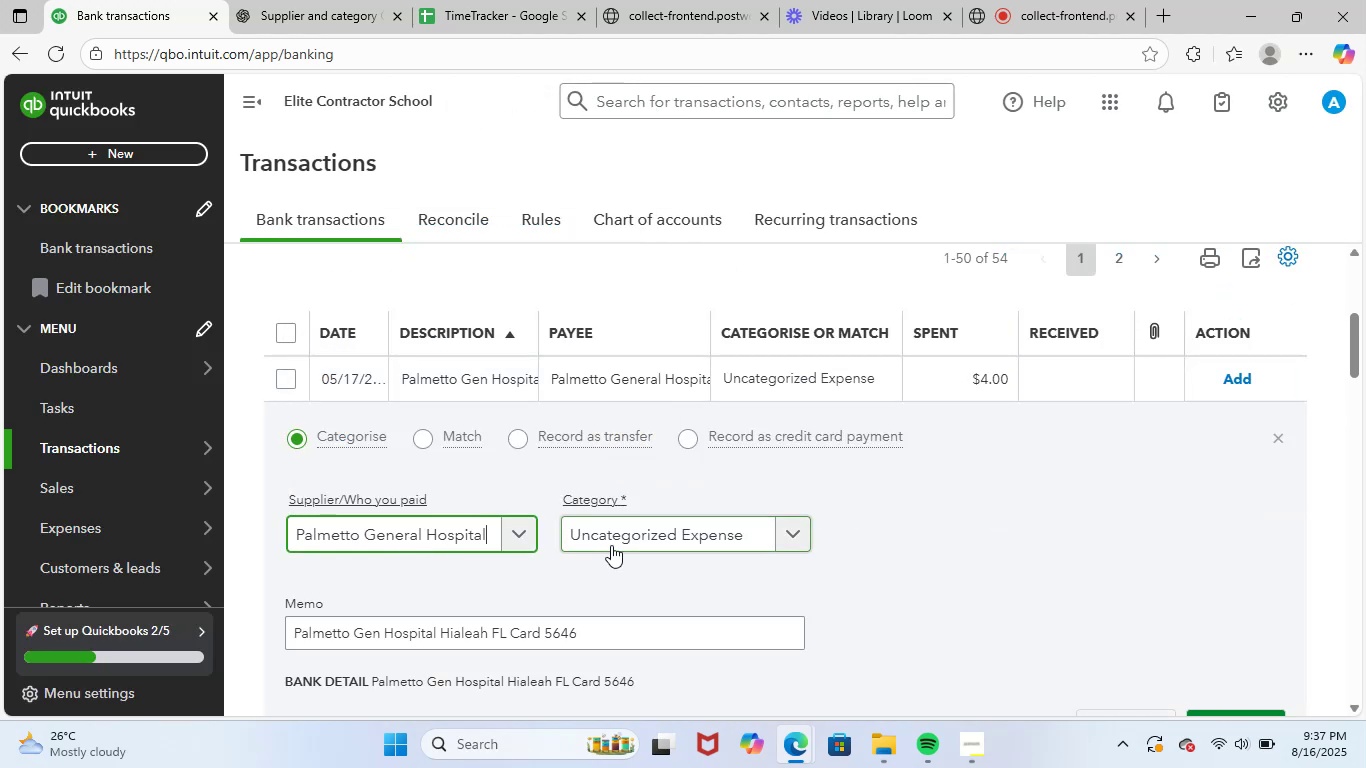 
left_click([637, 536])
 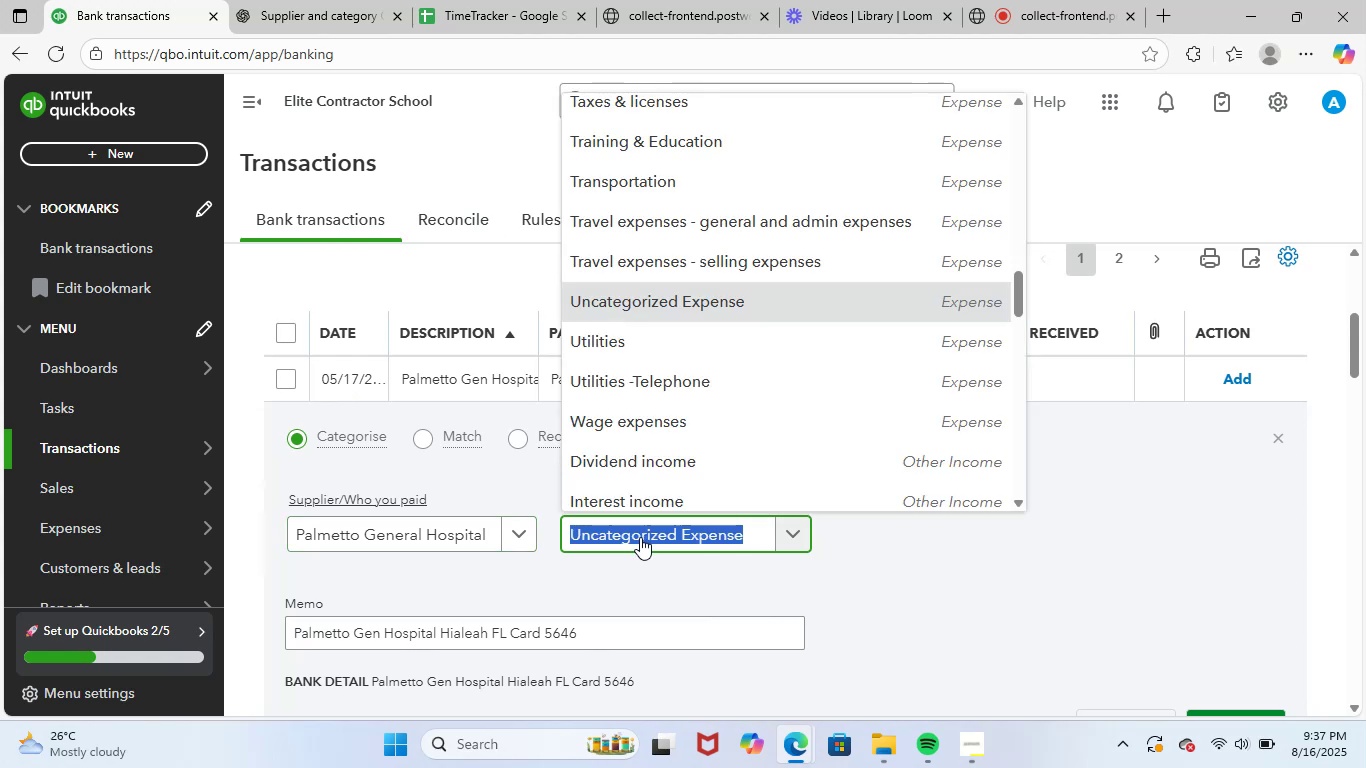 
type(med)
 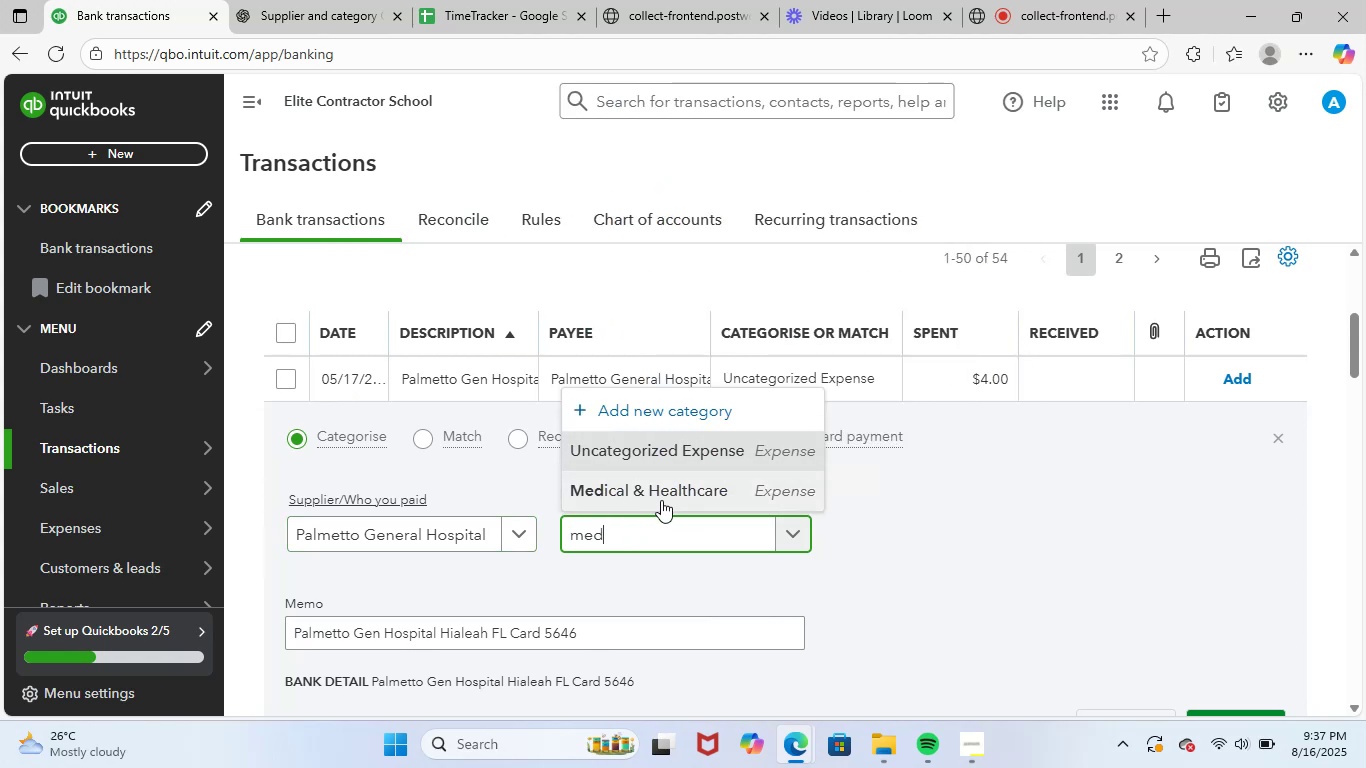 
scroll: coordinate [956, 535], scroll_direction: down, amount: 2.0
 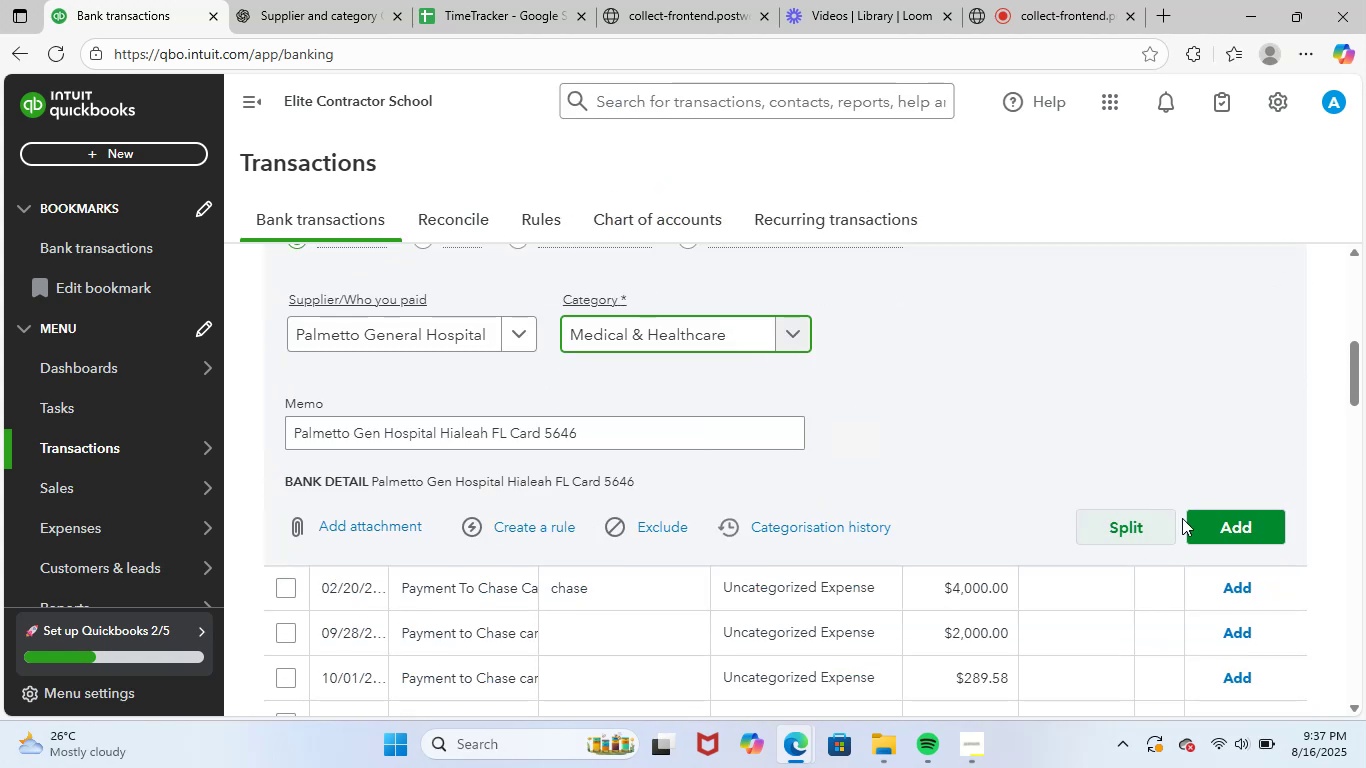 
left_click([1212, 528])
 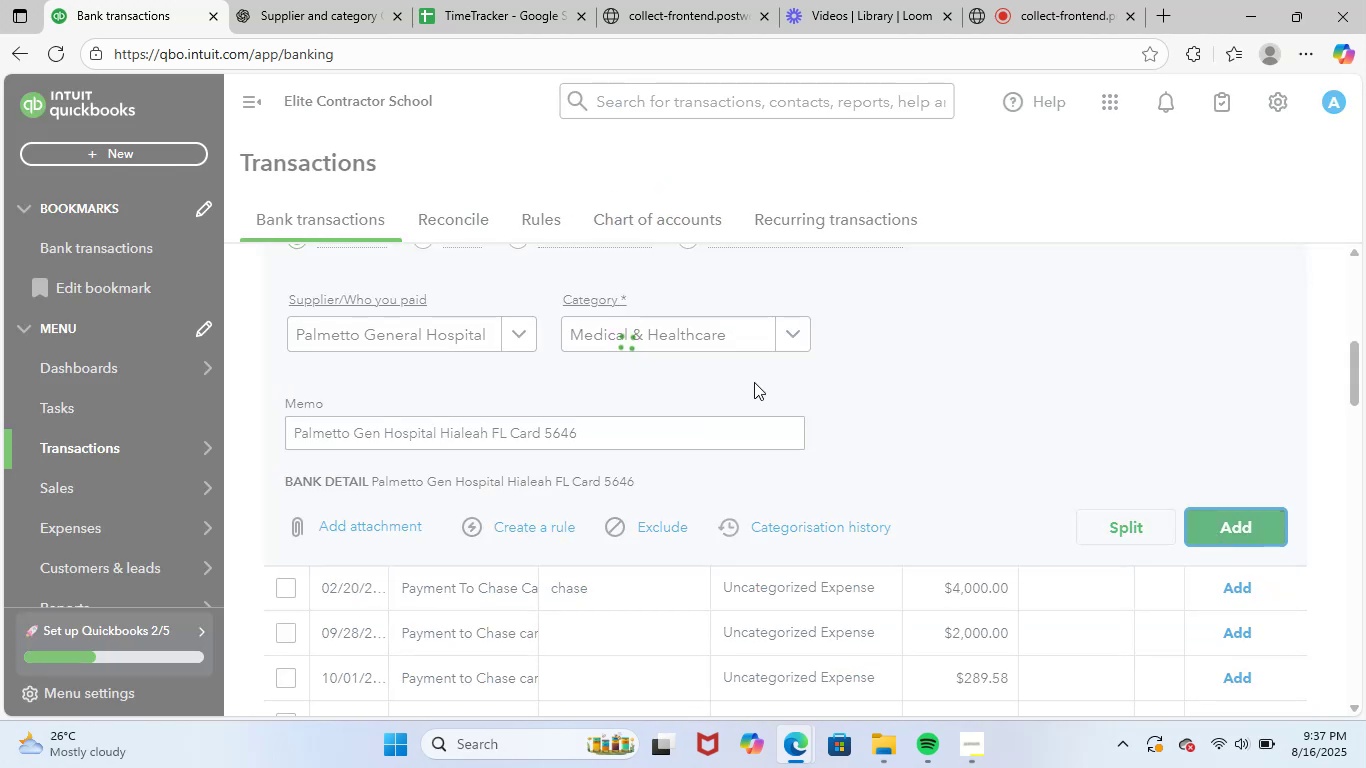 
mouse_move([713, 356])
 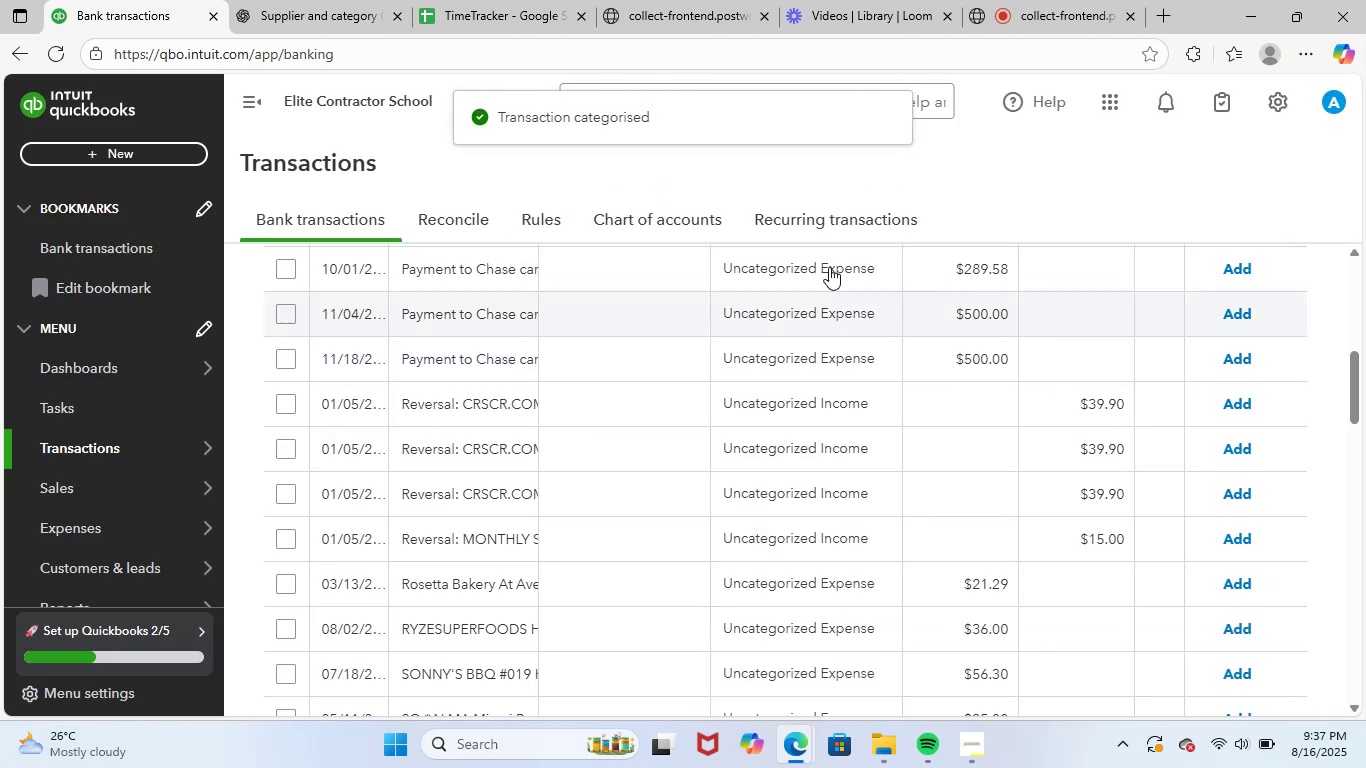 
scroll: coordinate [877, 267], scroll_direction: up, amount: 2.0
 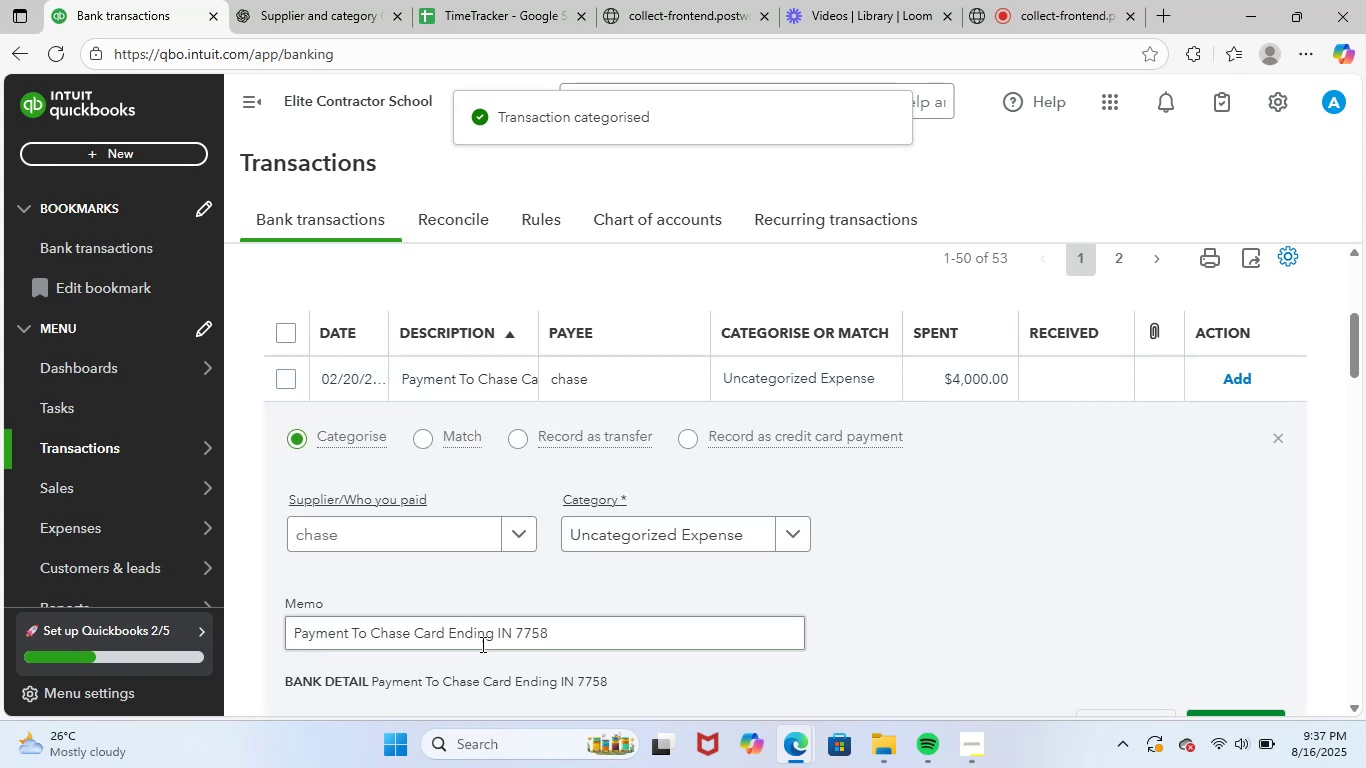 
left_click_drag(start_coordinate=[576, 620], to_coordinate=[669, 646])
 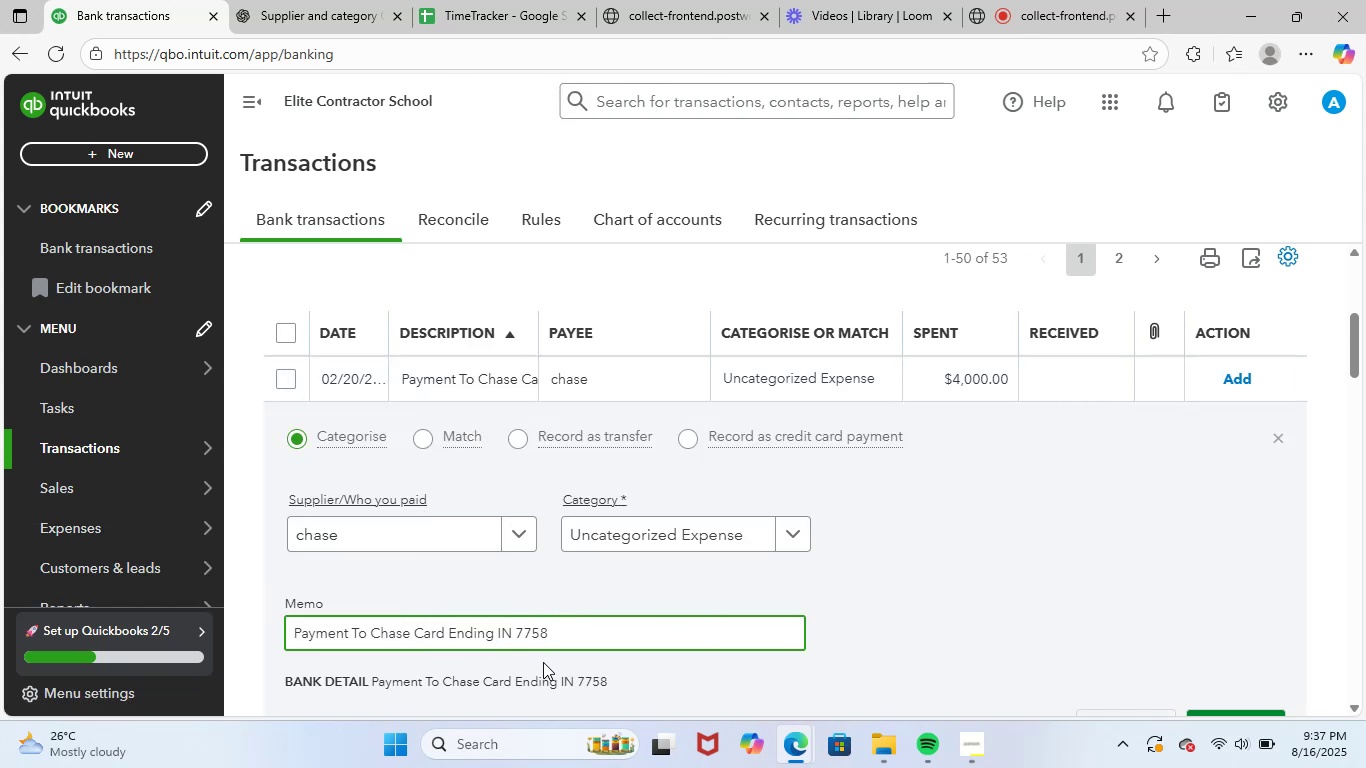 
left_click_drag(start_coordinate=[558, 644], to_coordinate=[270, 641])
 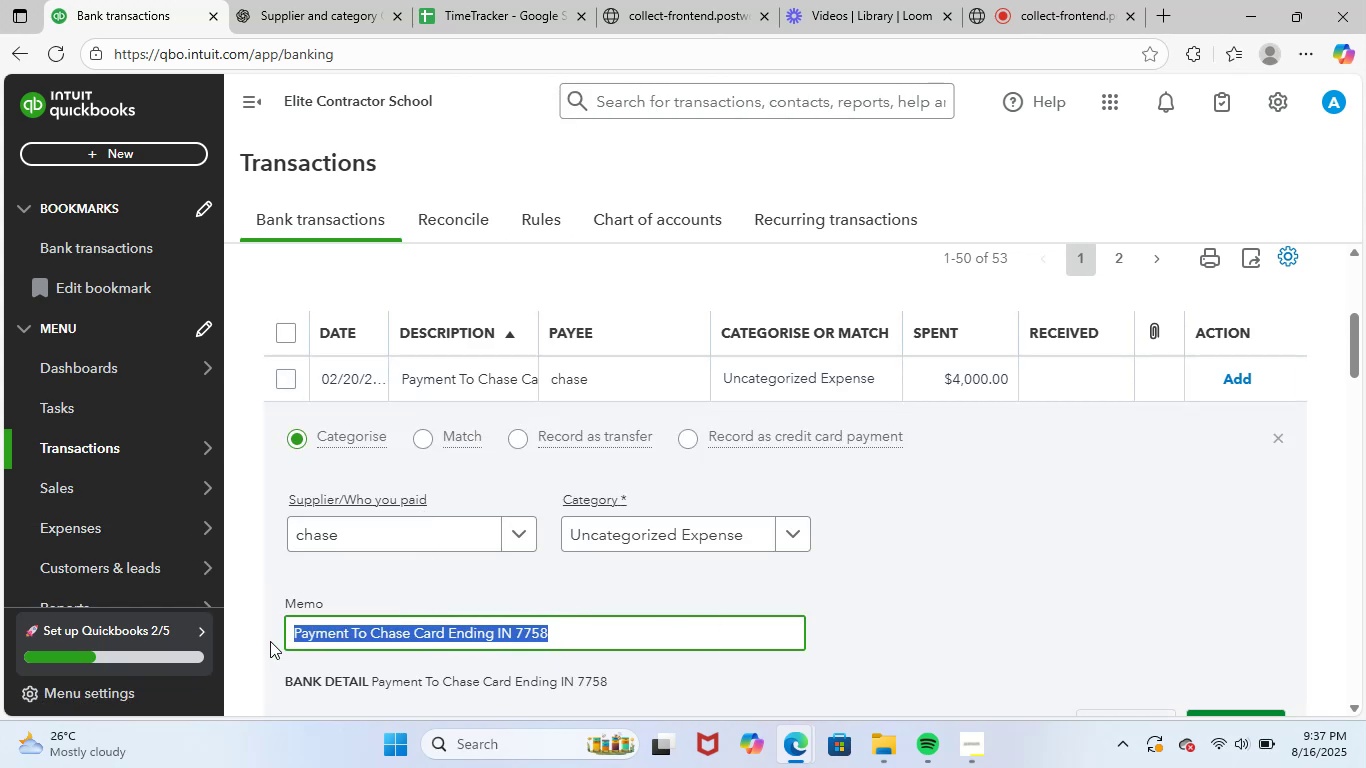 
key(Control+C)
 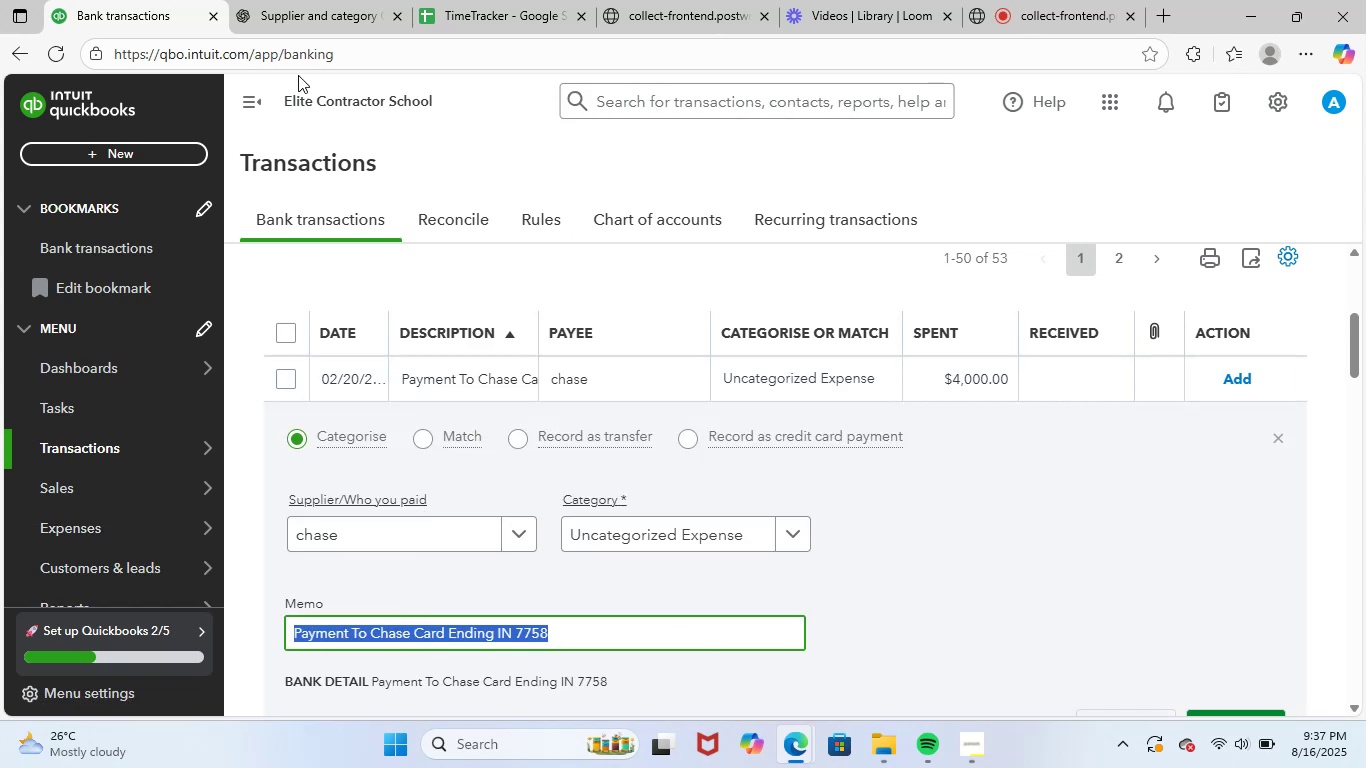 
left_click_drag(start_coordinate=[316, 0], to_coordinate=[316, 6])
 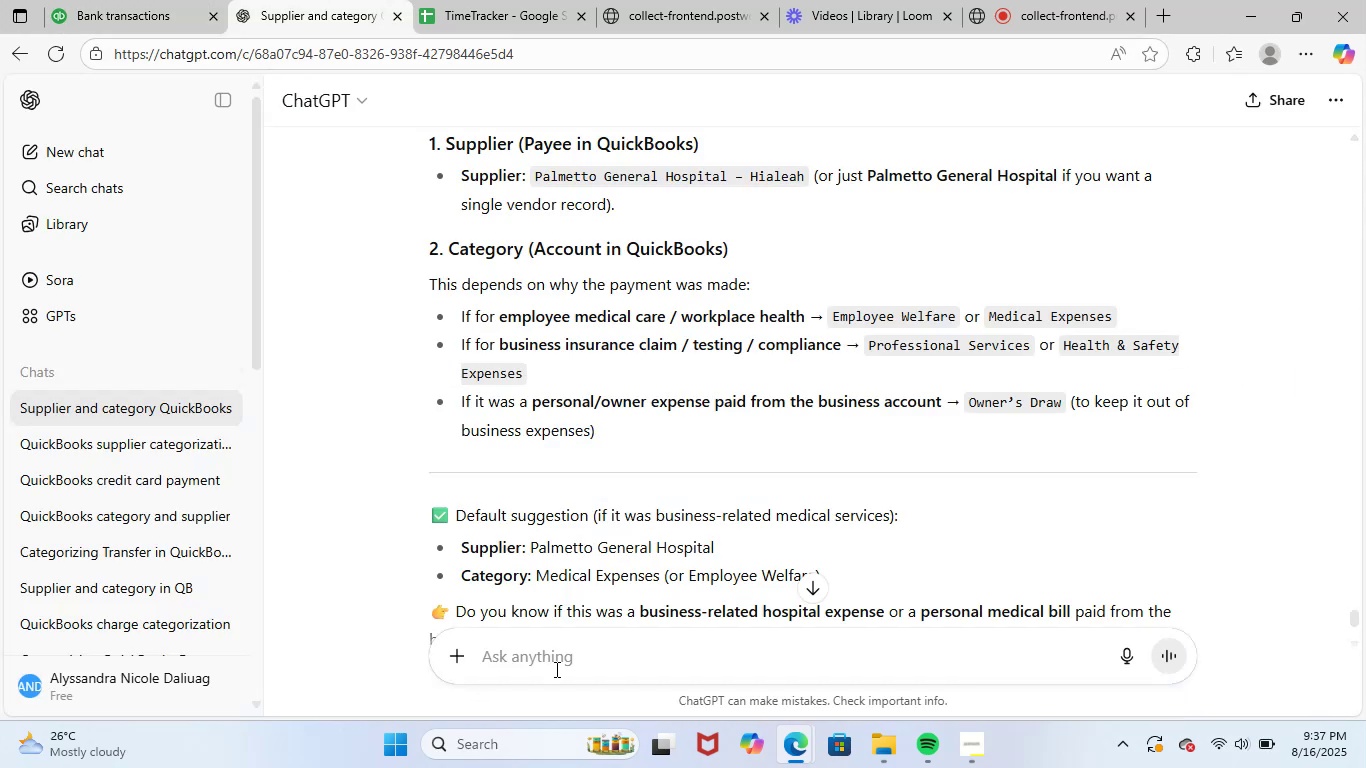 
key(Control+ControlLeft)
 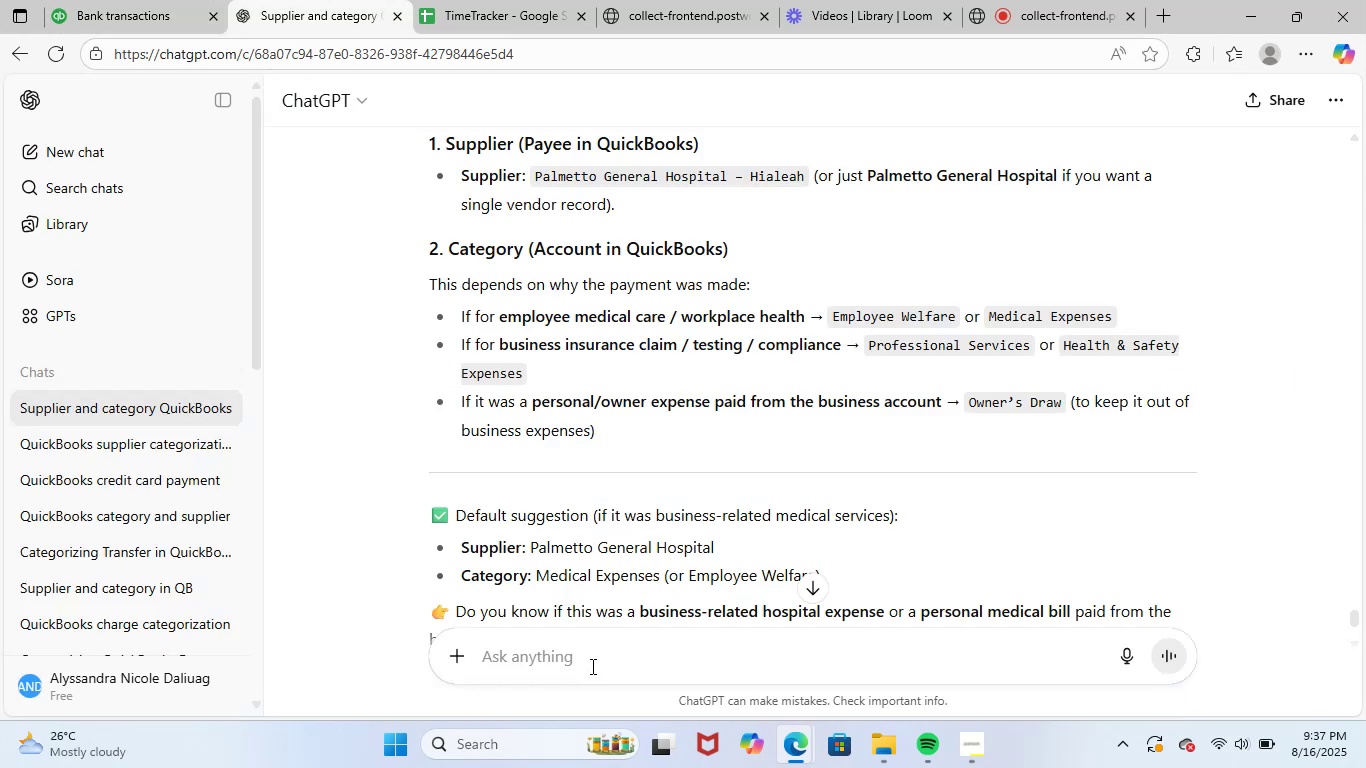 
left_click([591, 666])
 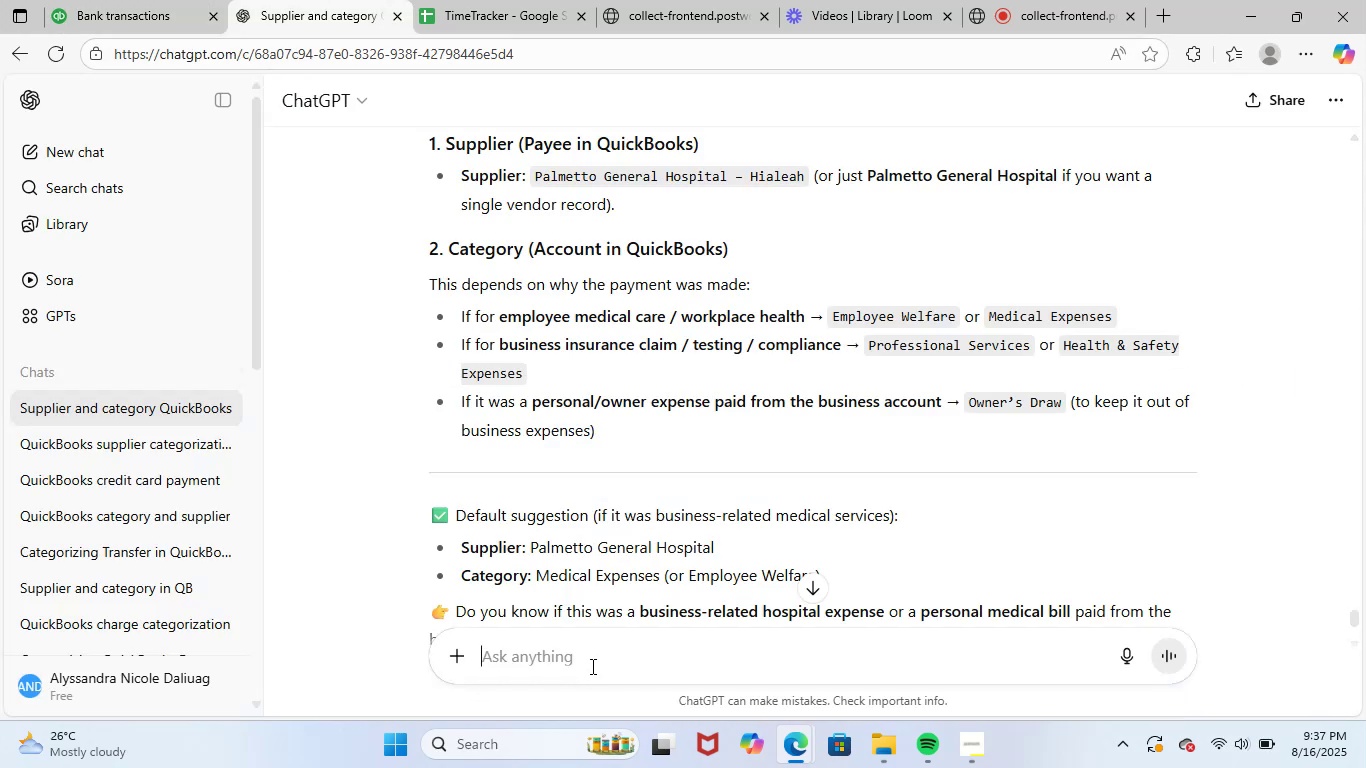 
key(Control+V)
 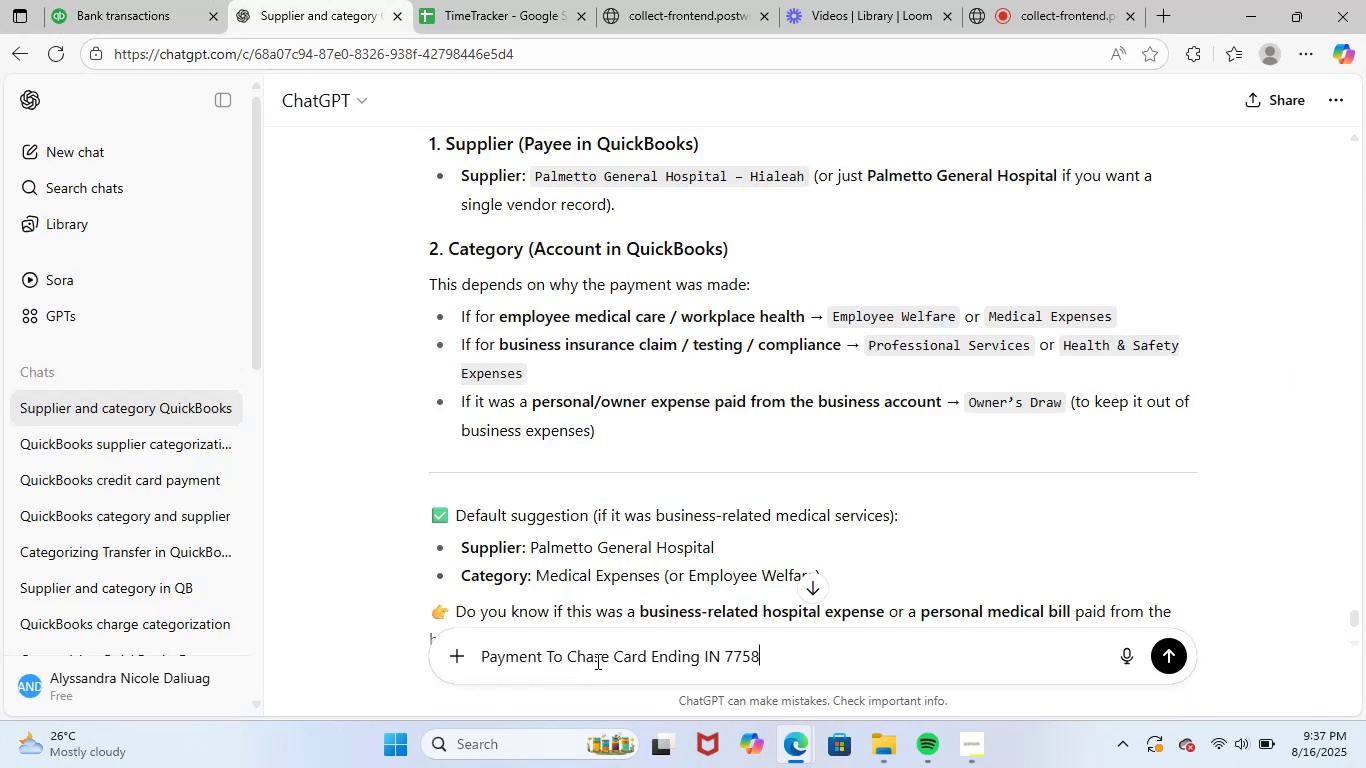 
key(NumpadEnter)
 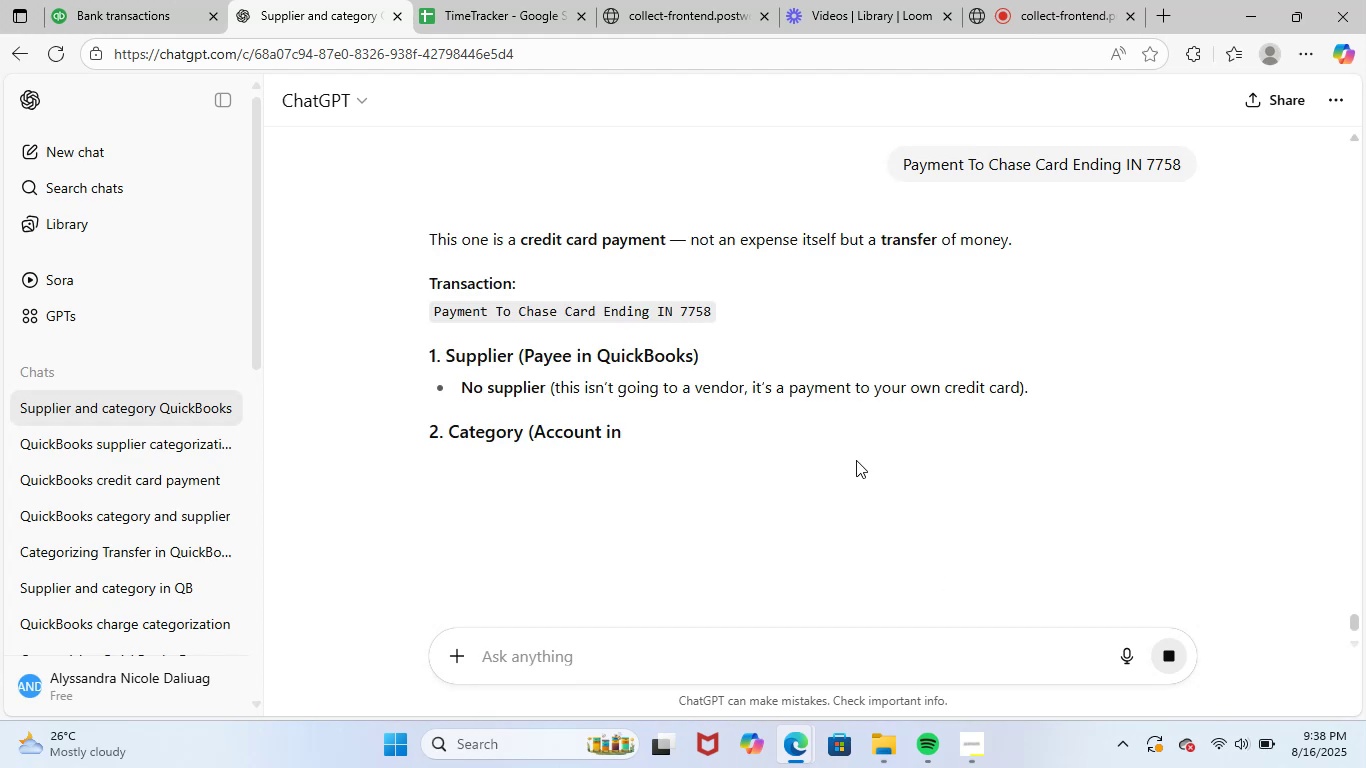 
wait(6.03)
 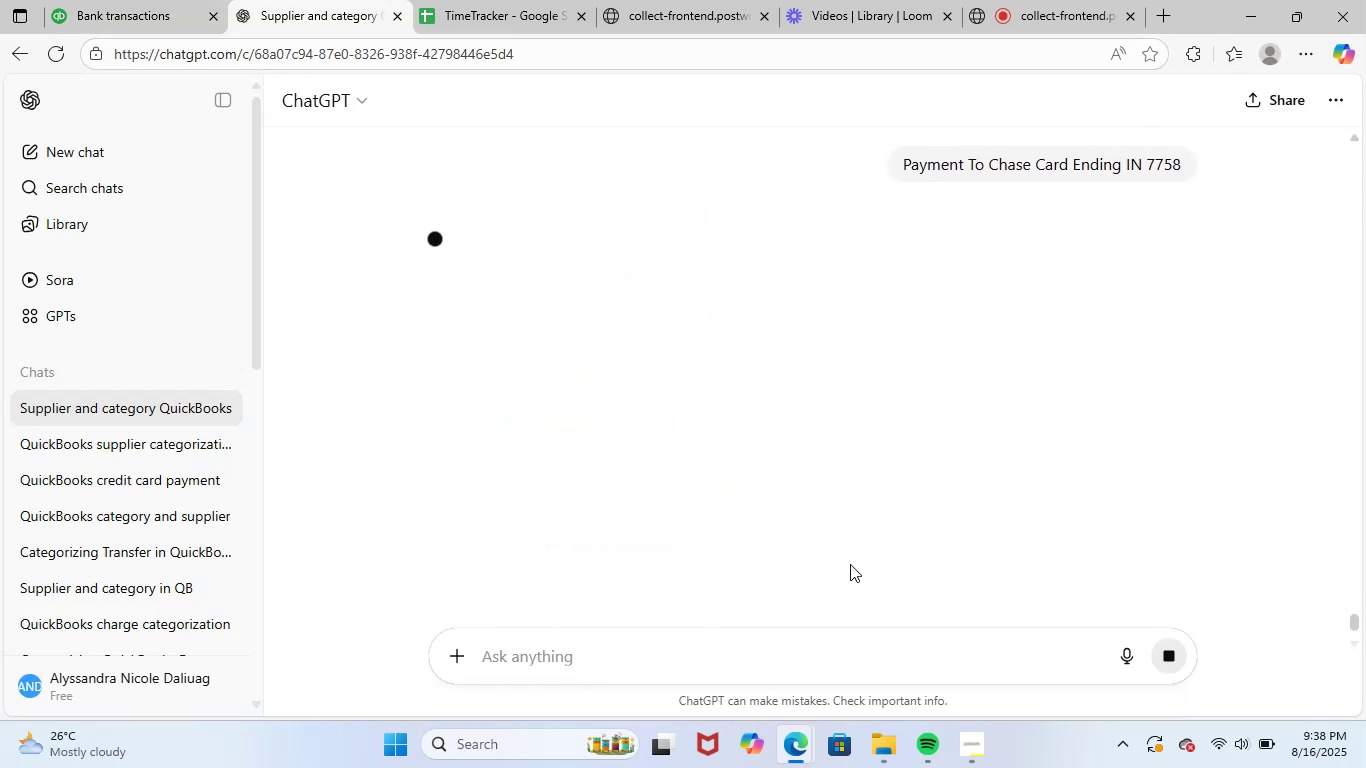 
scroll: coordinate [839, 447], scroll_direction: down, amount: 3.0
 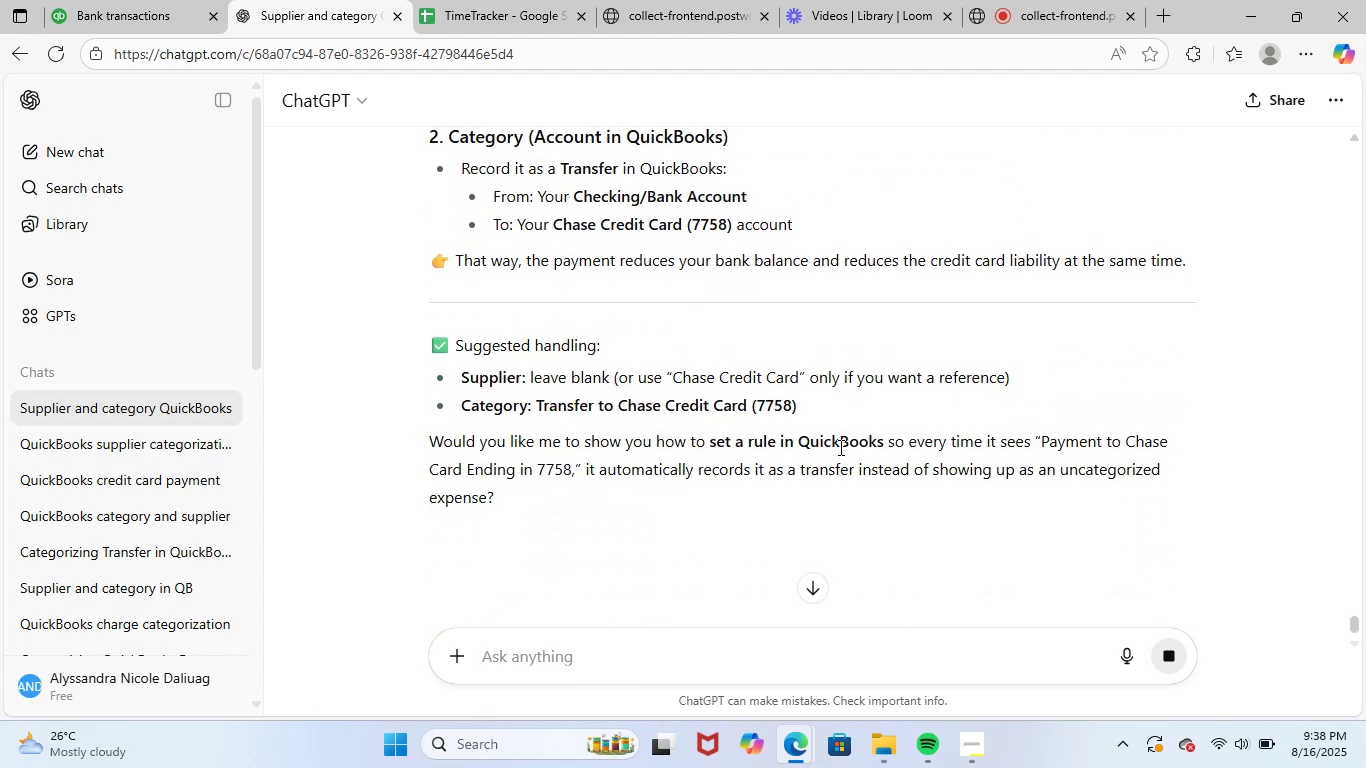 
scroll: coordinate [839, 447], scroll_direction: up, amount: 3.0
 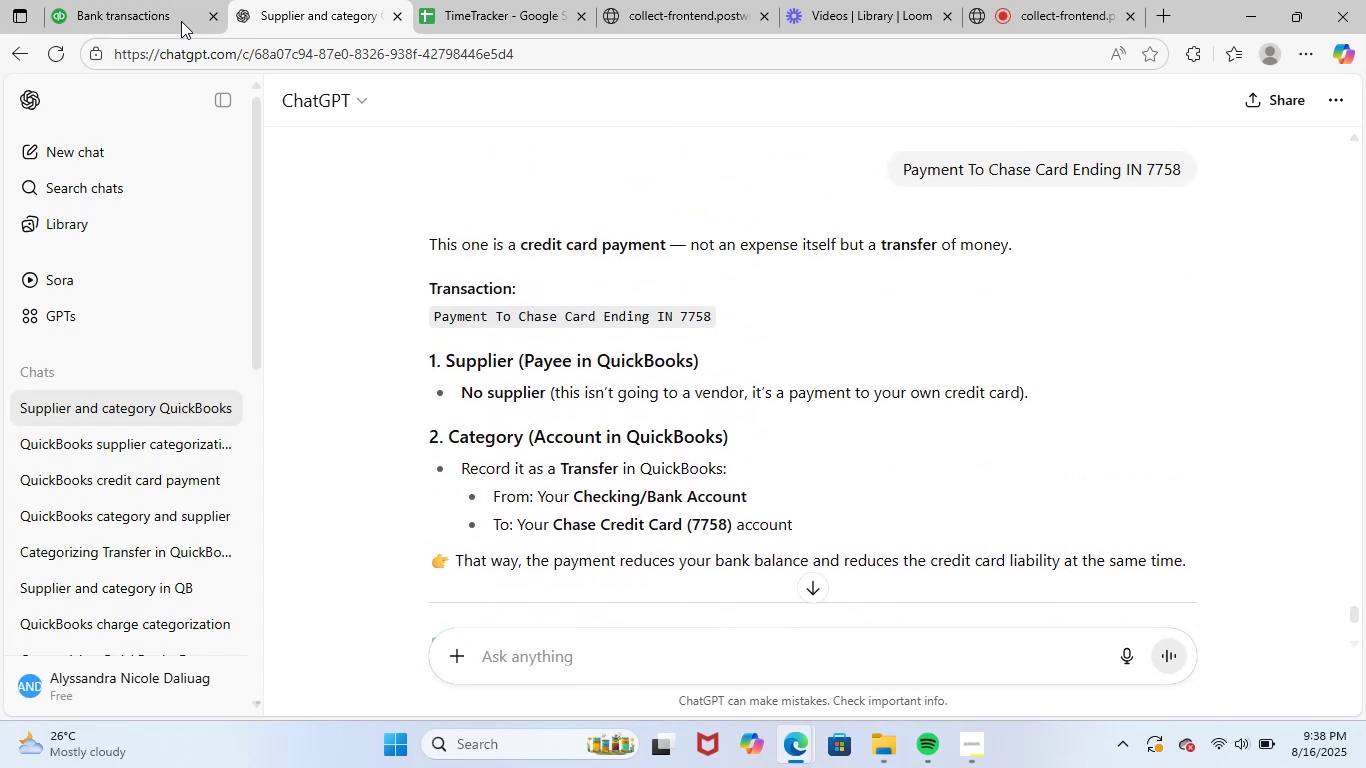 
left_click([152, 0])
 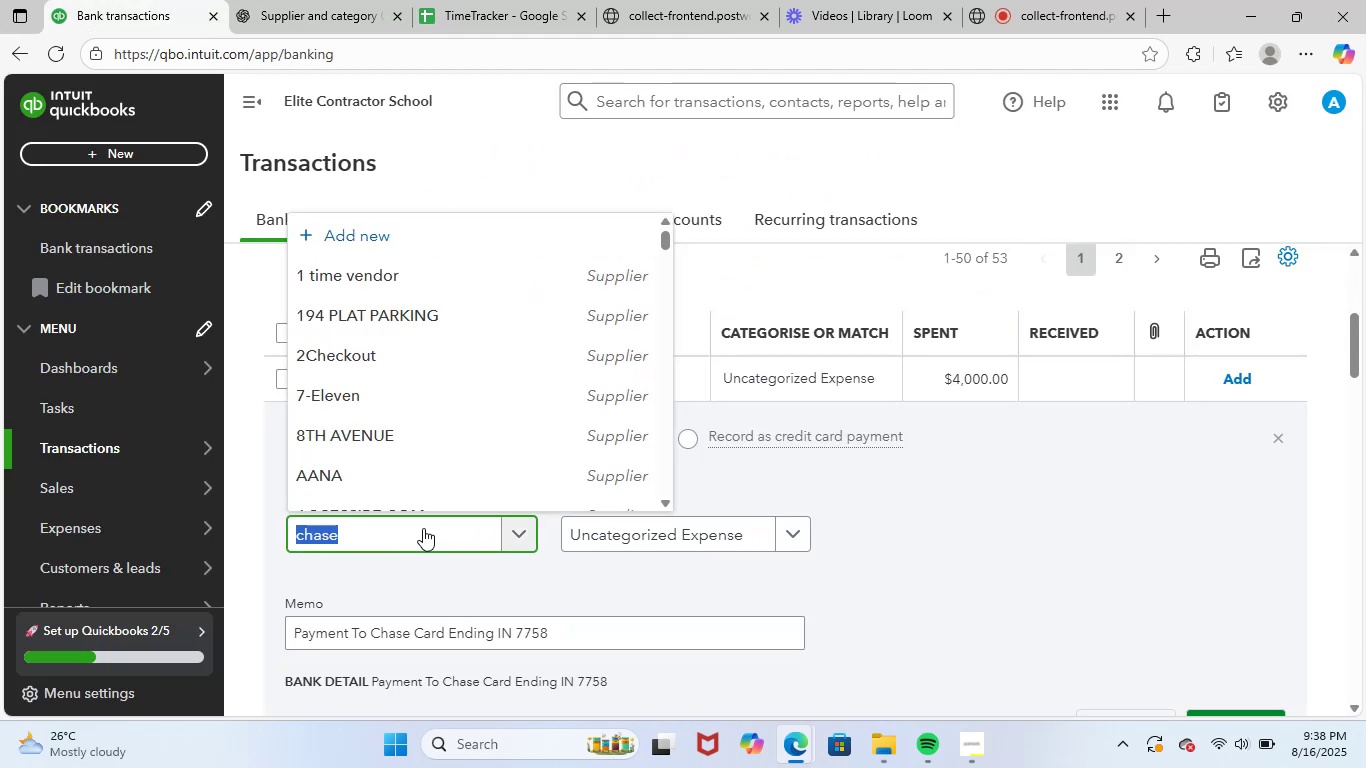 
type(unk)
 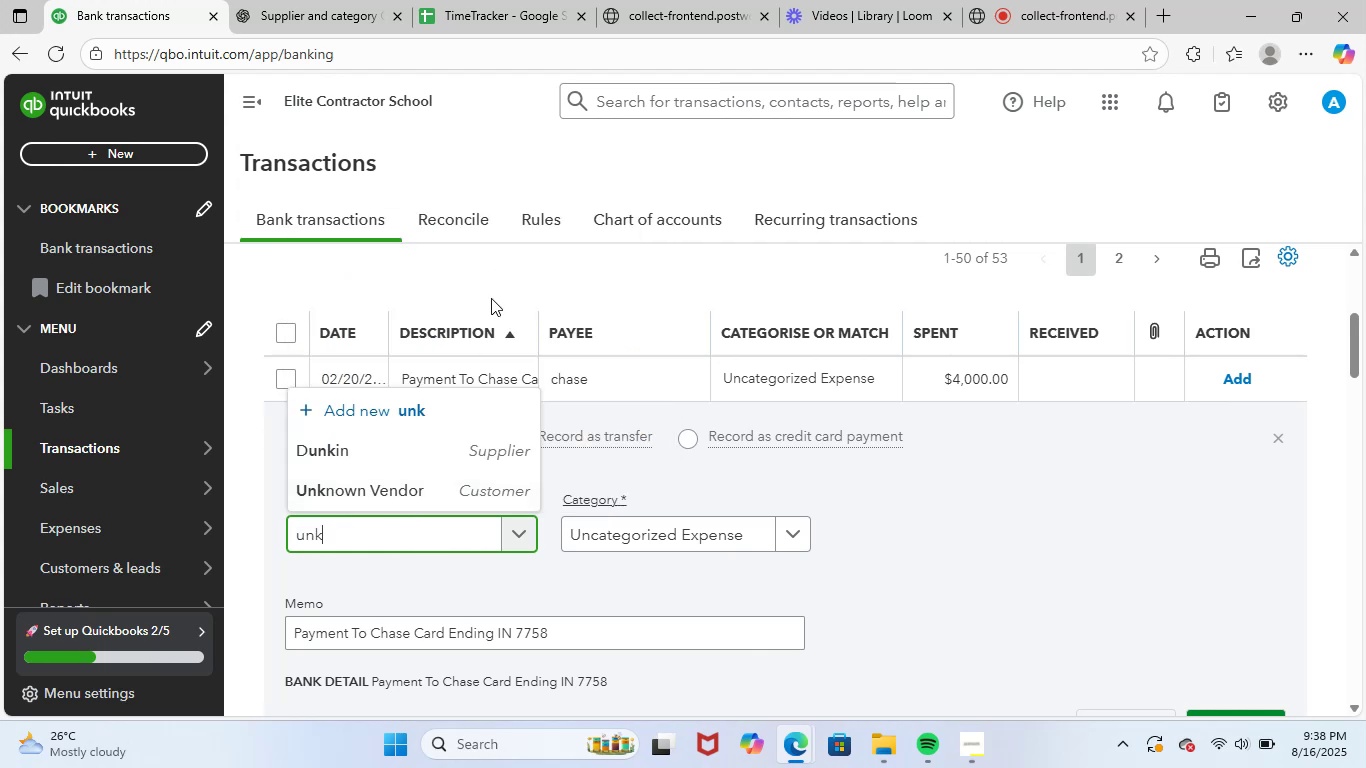 
left_click([453, 487])
 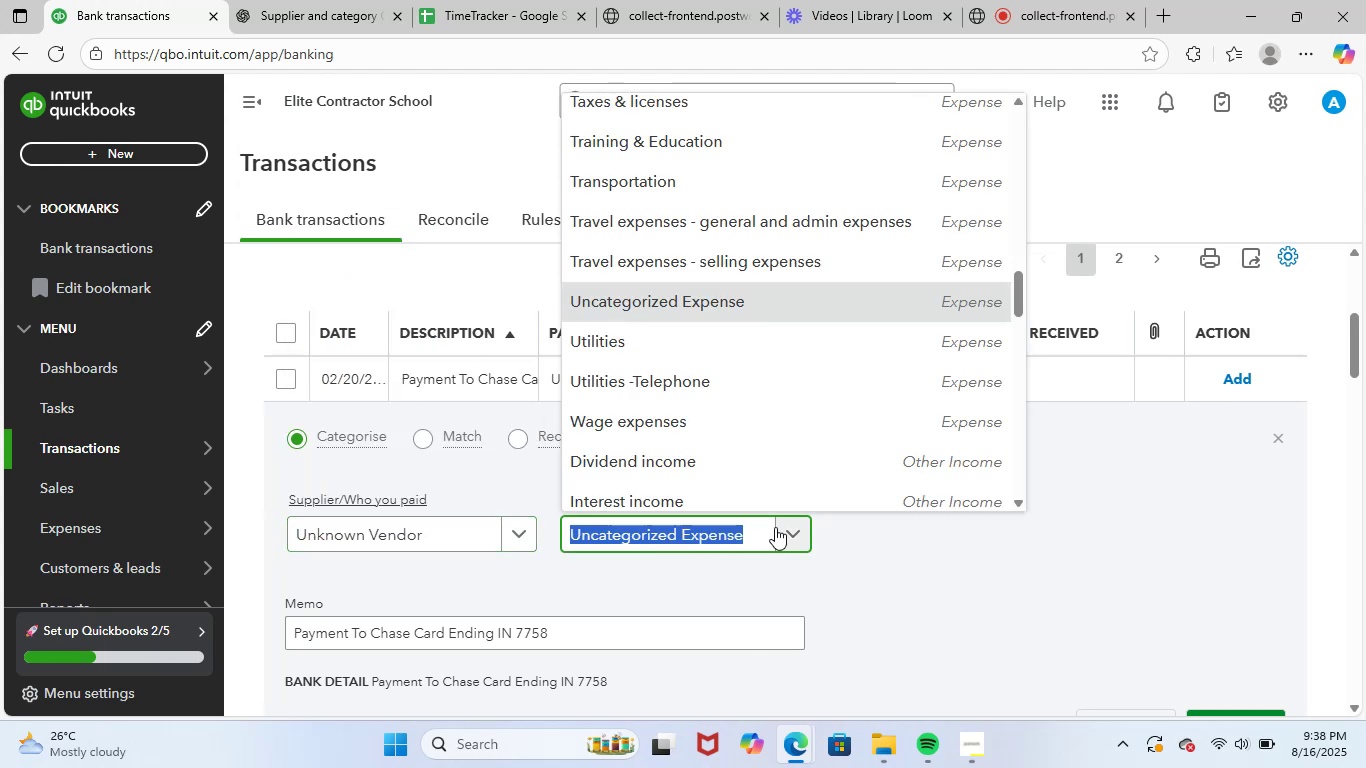 
type(gene)
 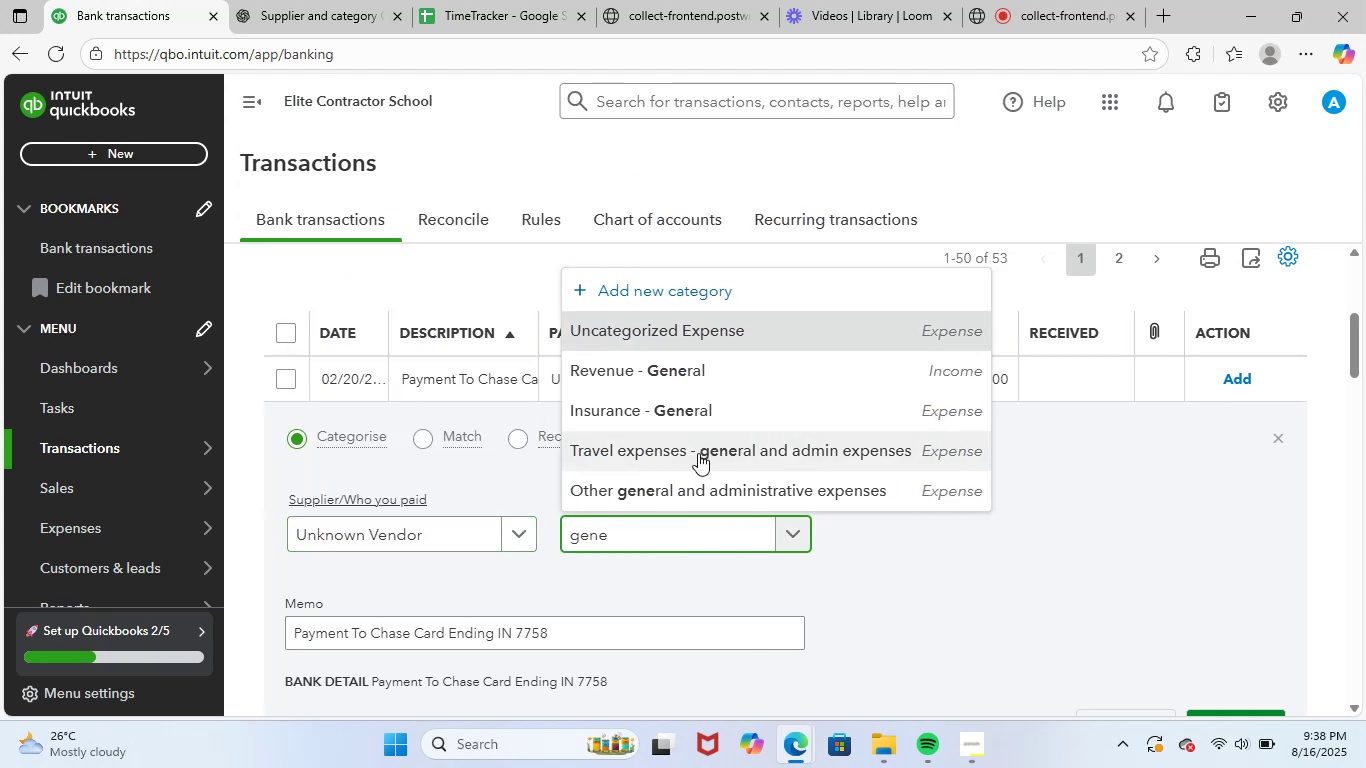 
left_click([702, 484])
 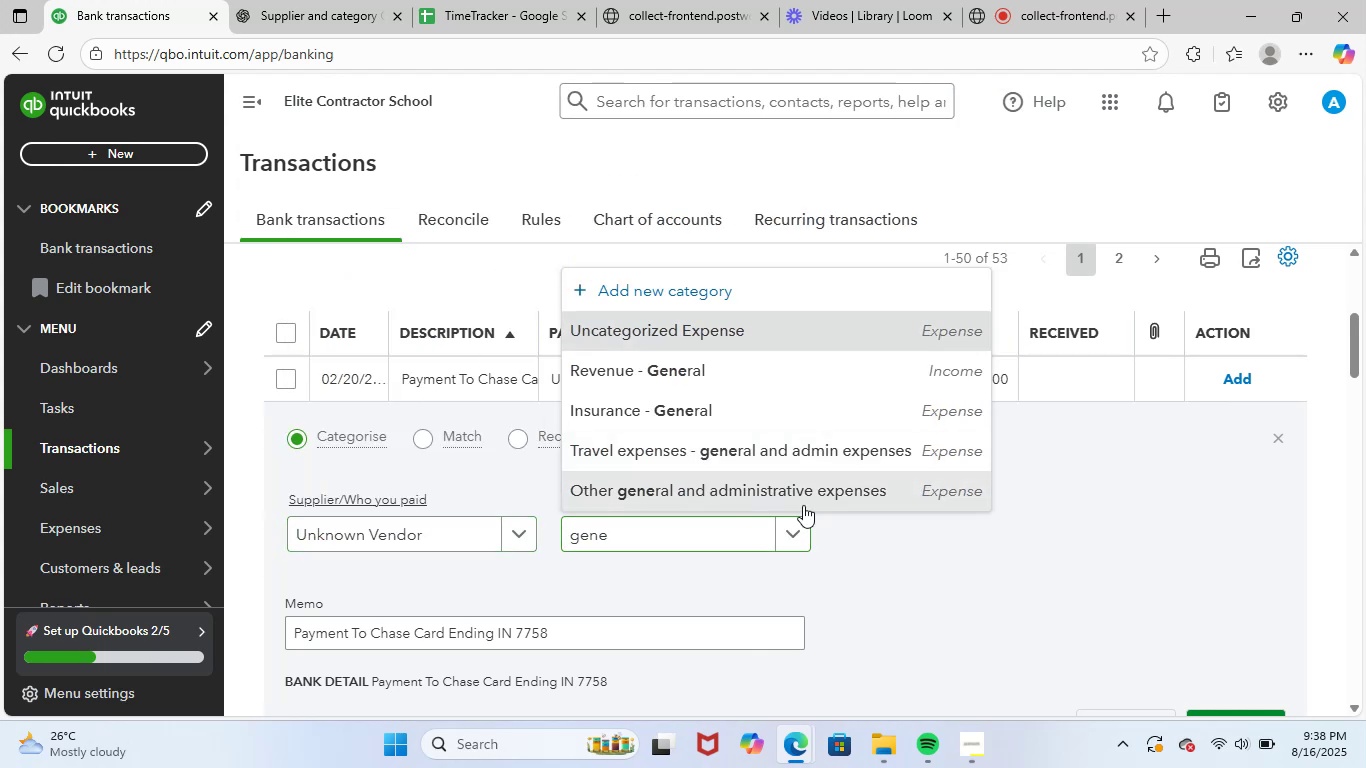 
scroll: coordinate [808, 506], scroll_direction: down, amount: 1.0
 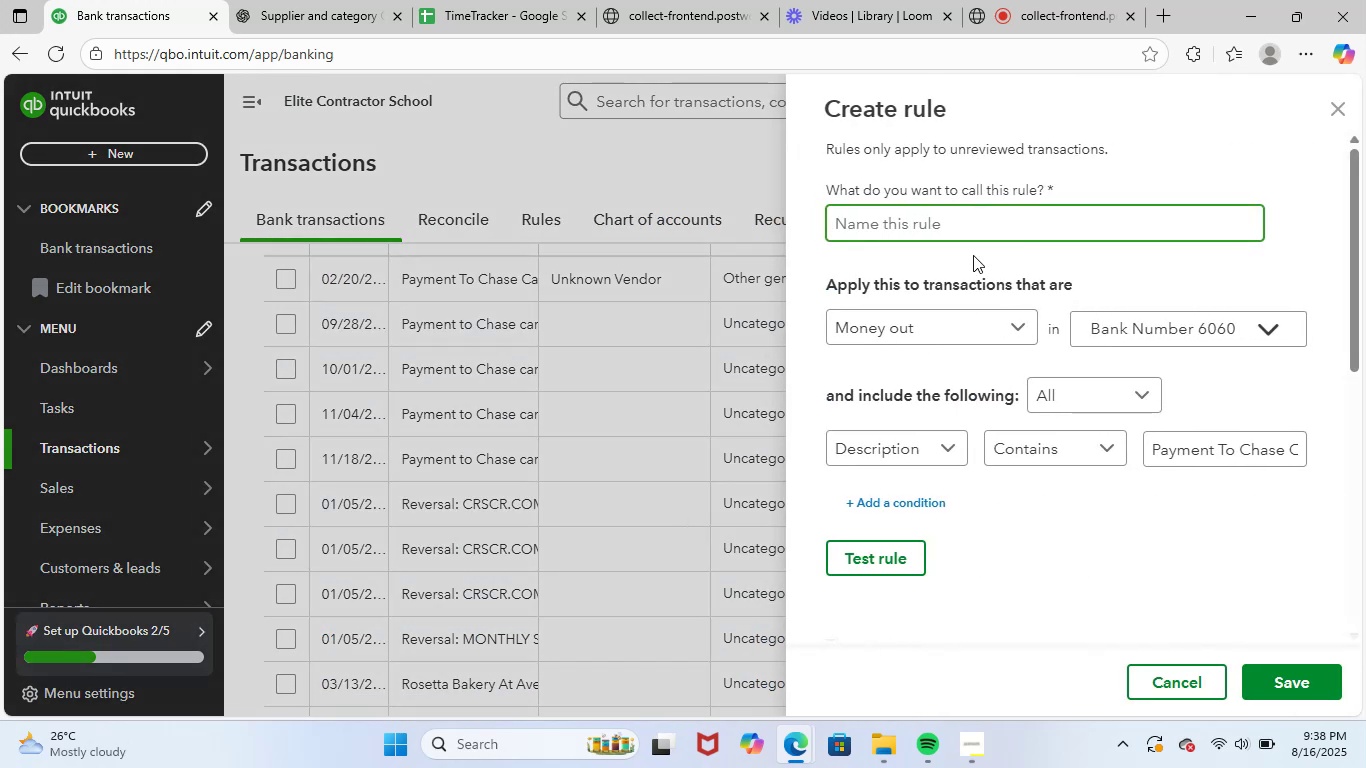 
left_click_drag(start_coordinate=[1153, 455], to_coordinate=[1283, 459])
 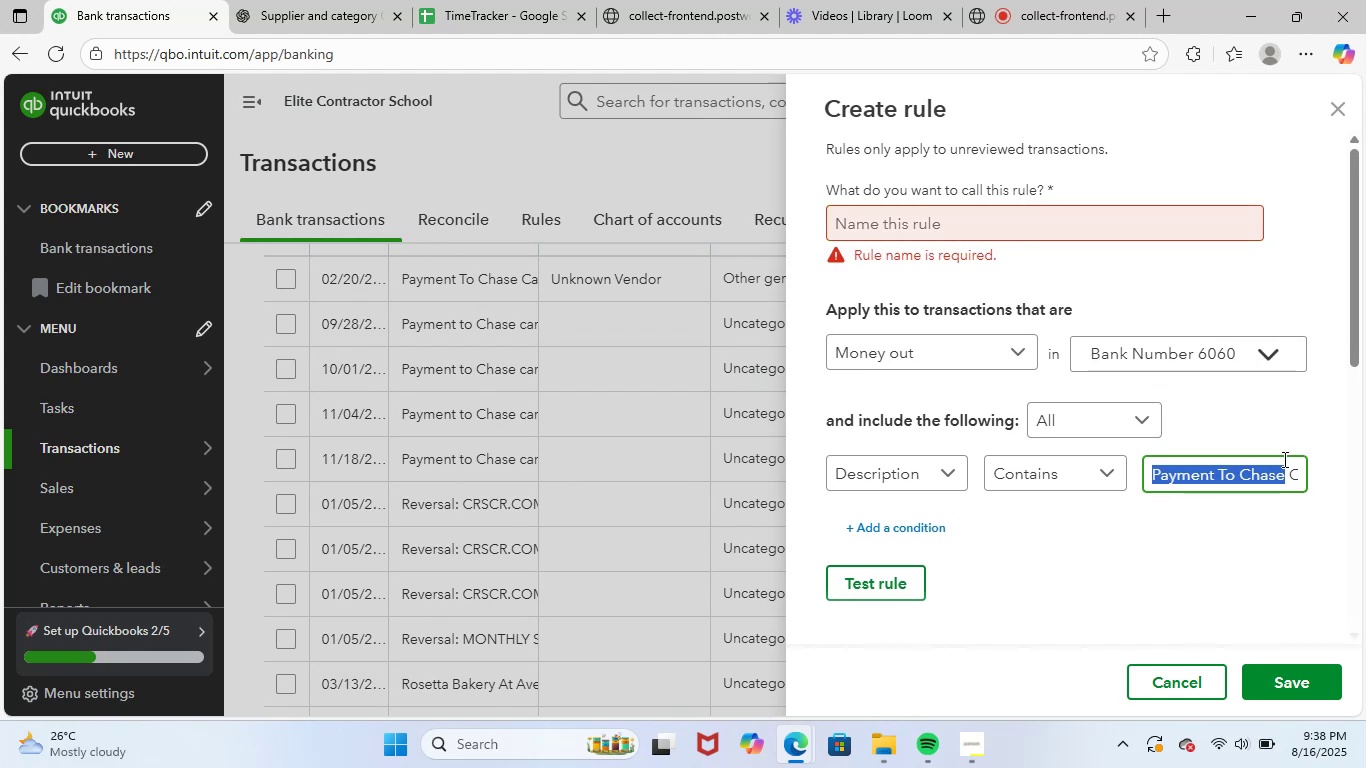 
key(Control+C)
 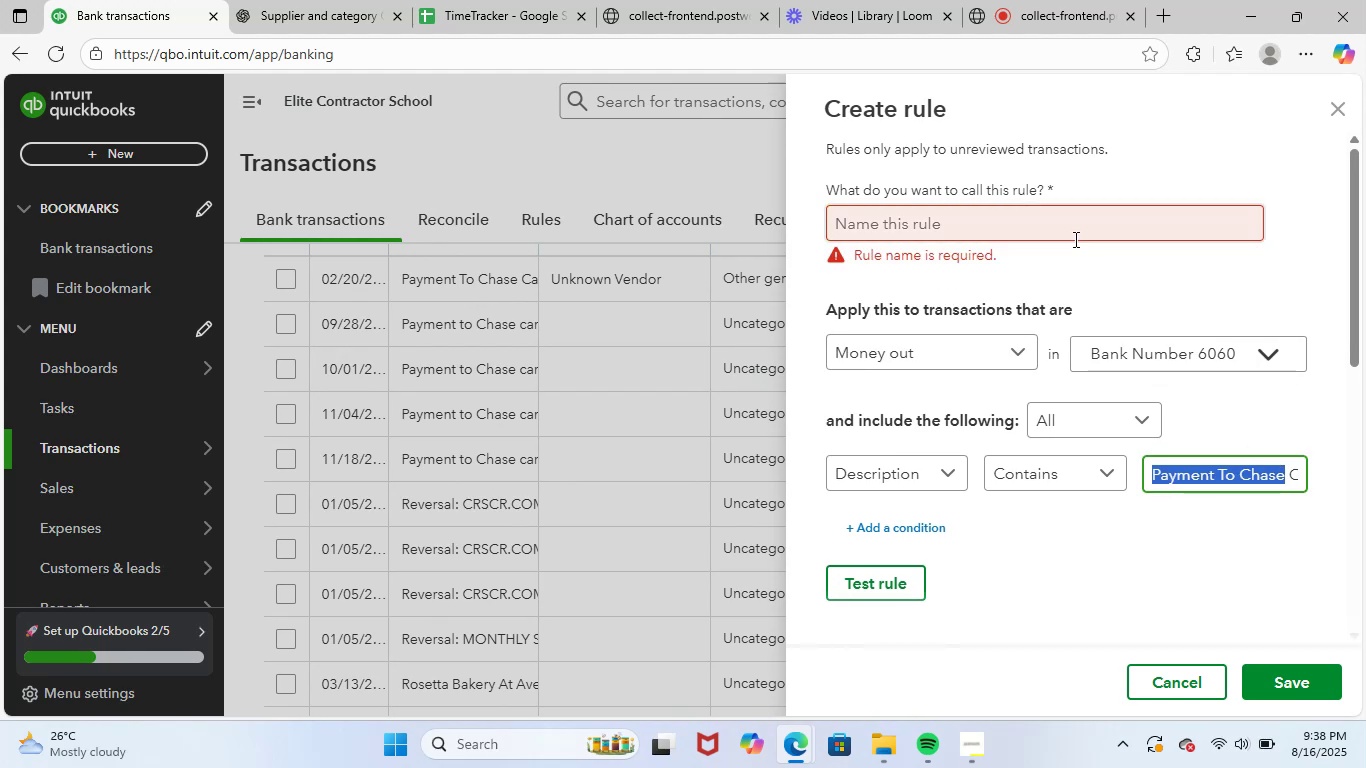 
left_click([1077, 225])
 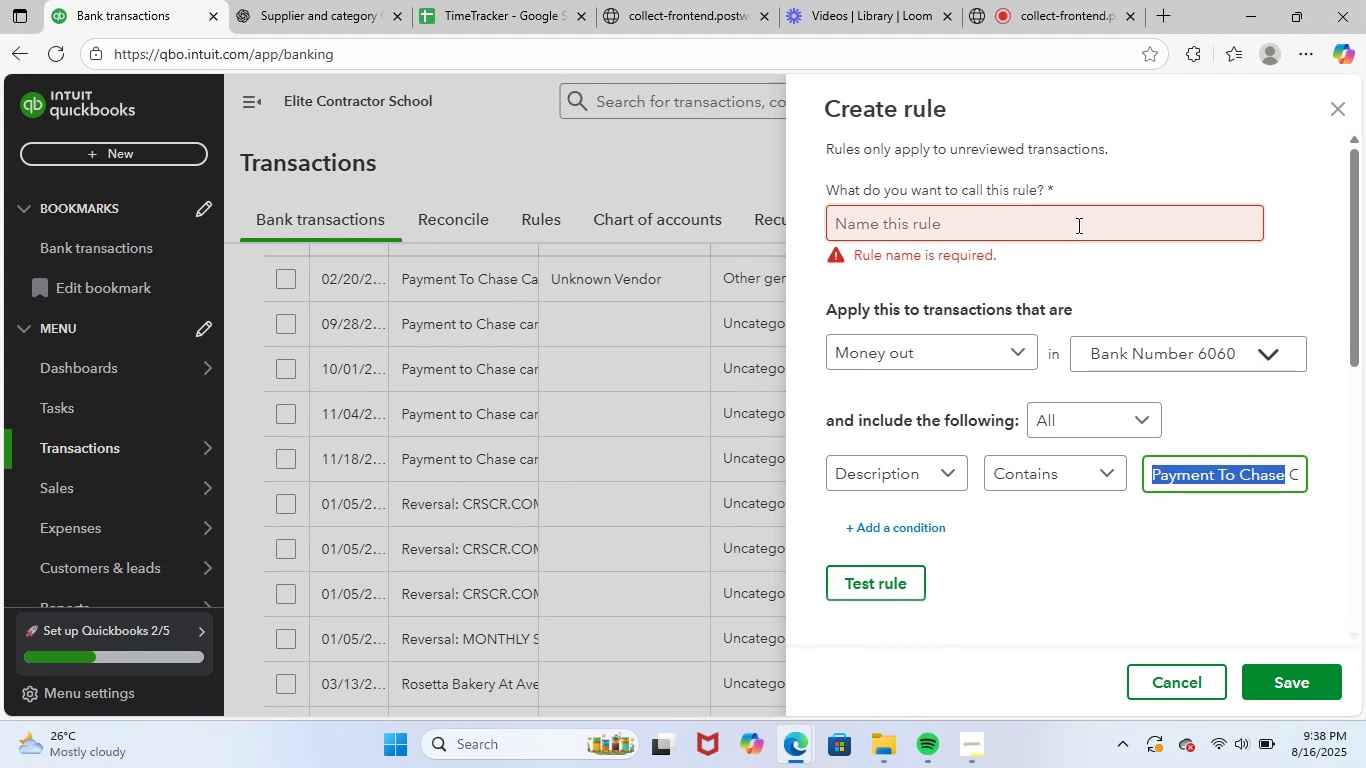 
key(Control+V)
 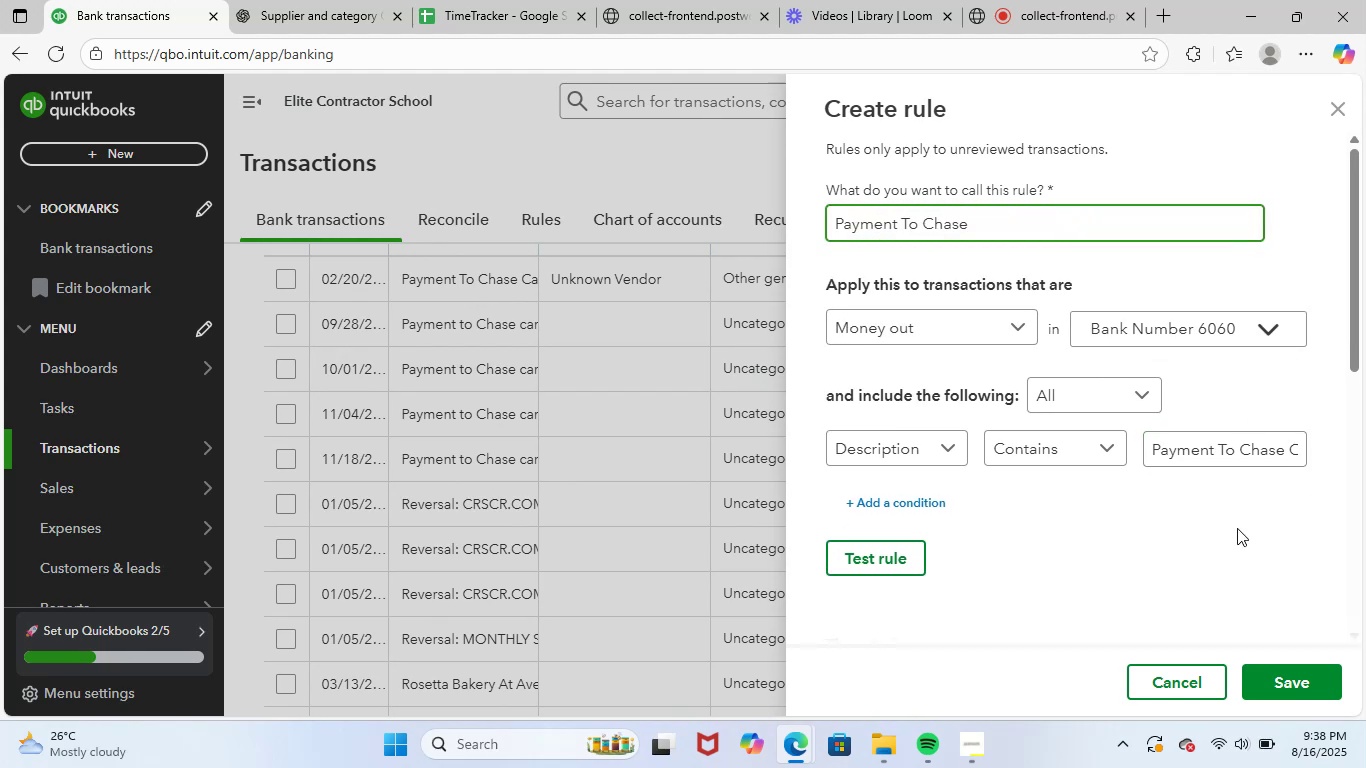 
left_click([1256, 459])
 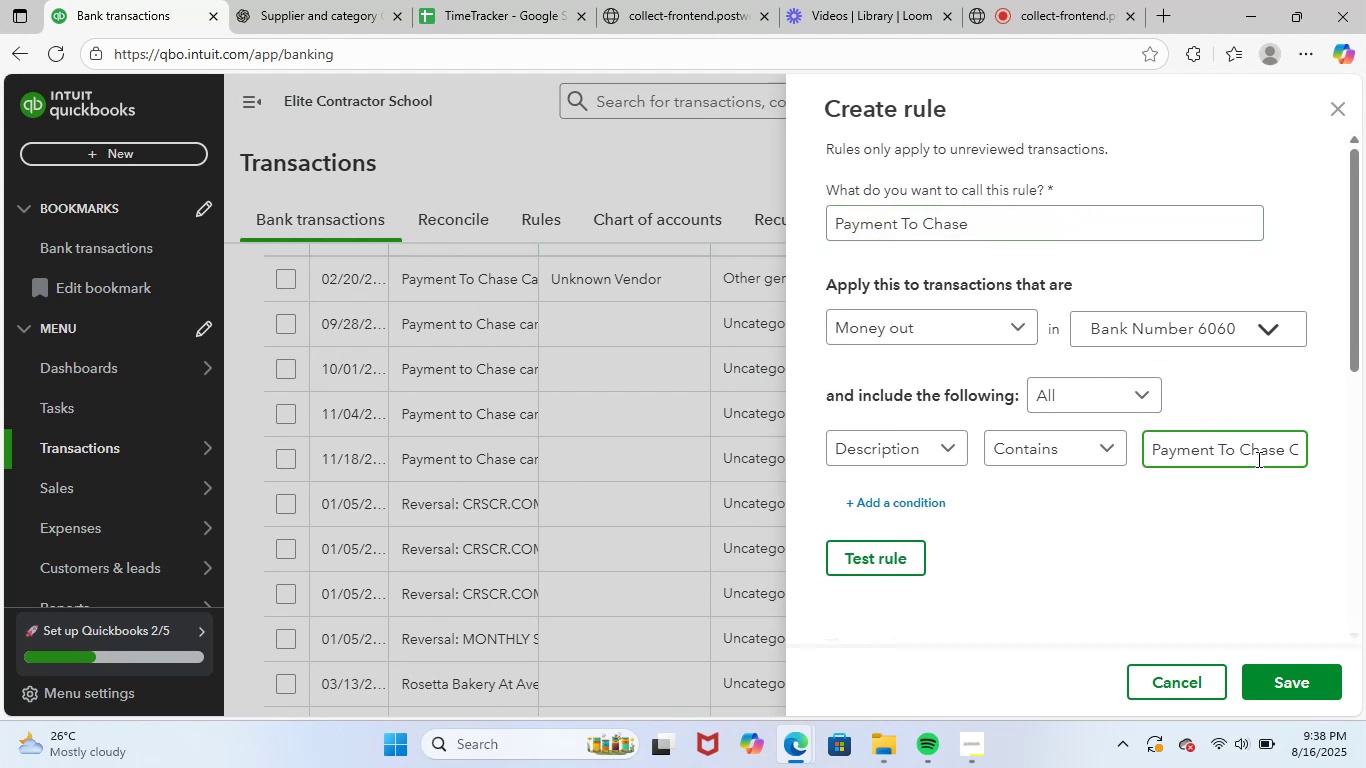 
hold_key(key=ArrowRight, duration=0.64)
 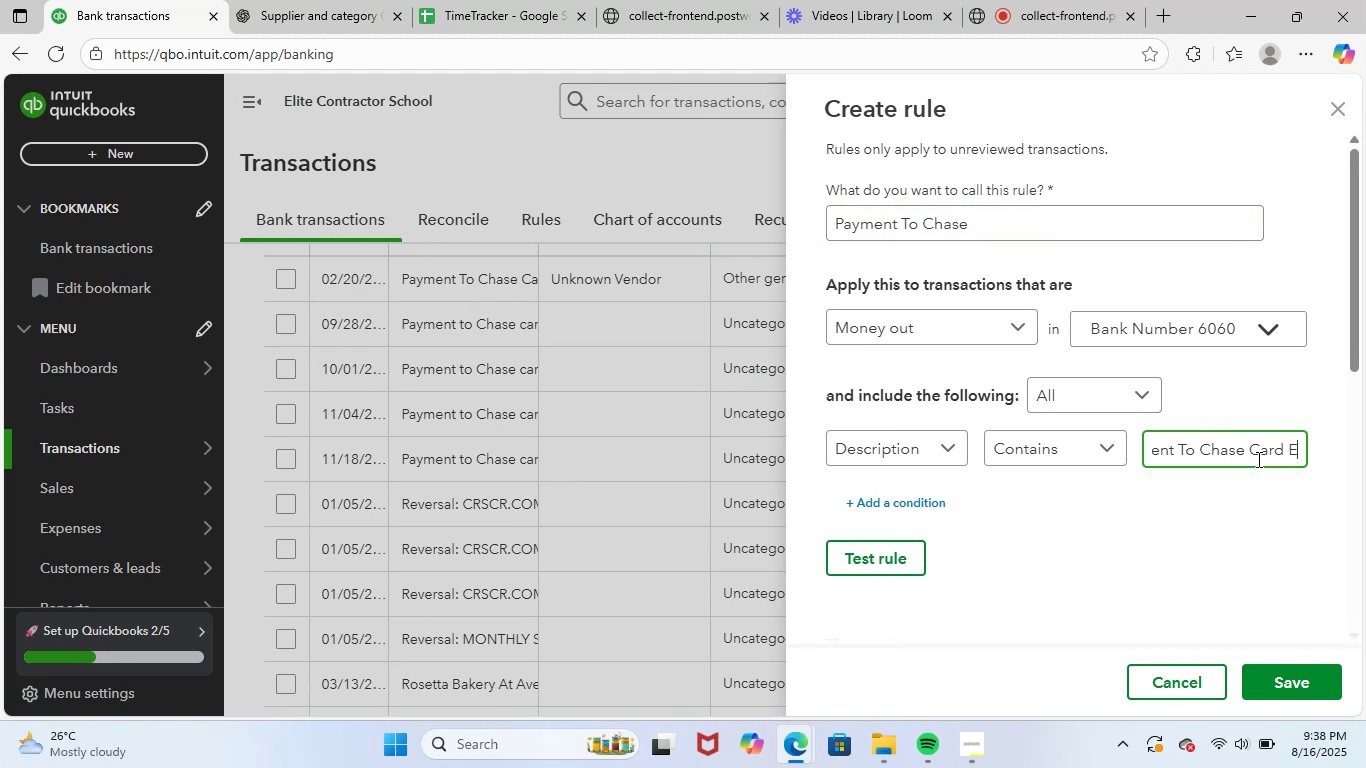 
key(ArrowRight)
 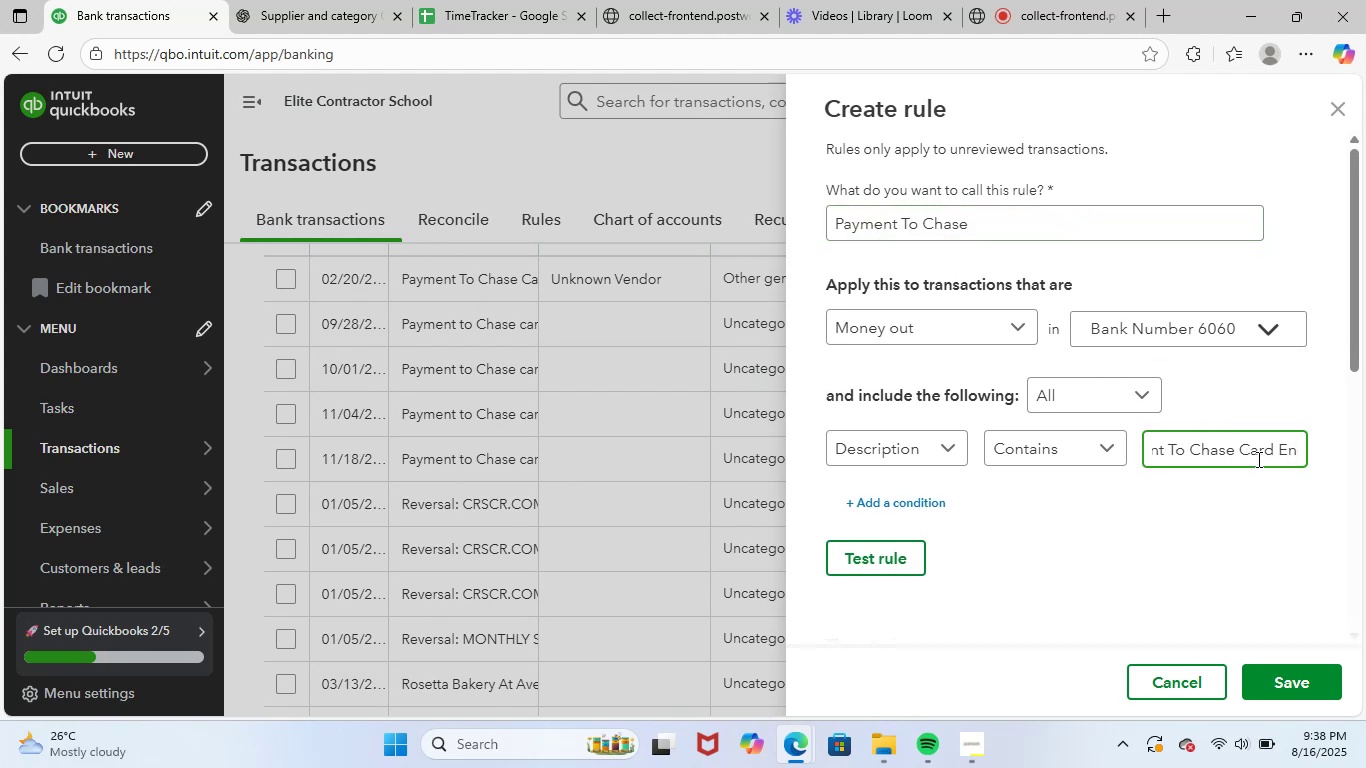 
key(ArrowLeft)
 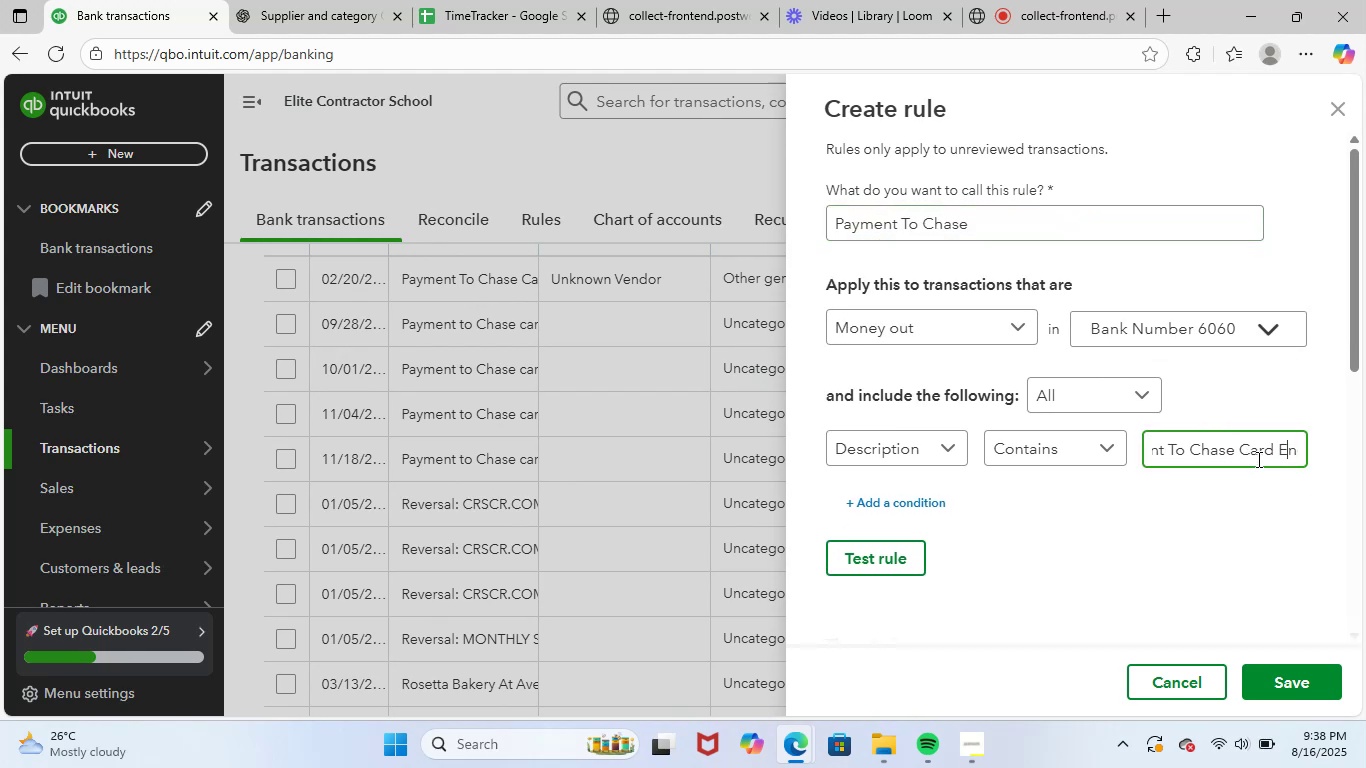 
key(ArrowLeft)
 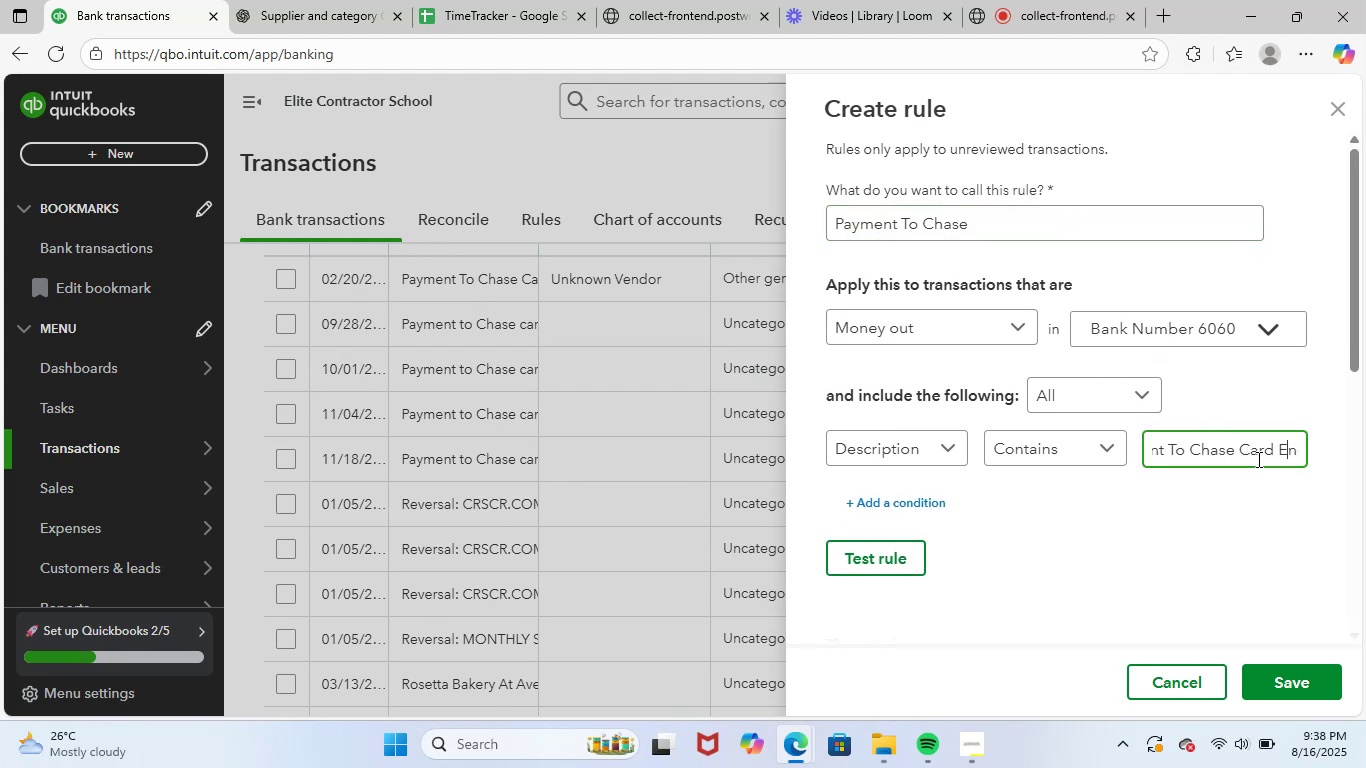 
hold_key(key=ShiftLeft, duration=1.22)
 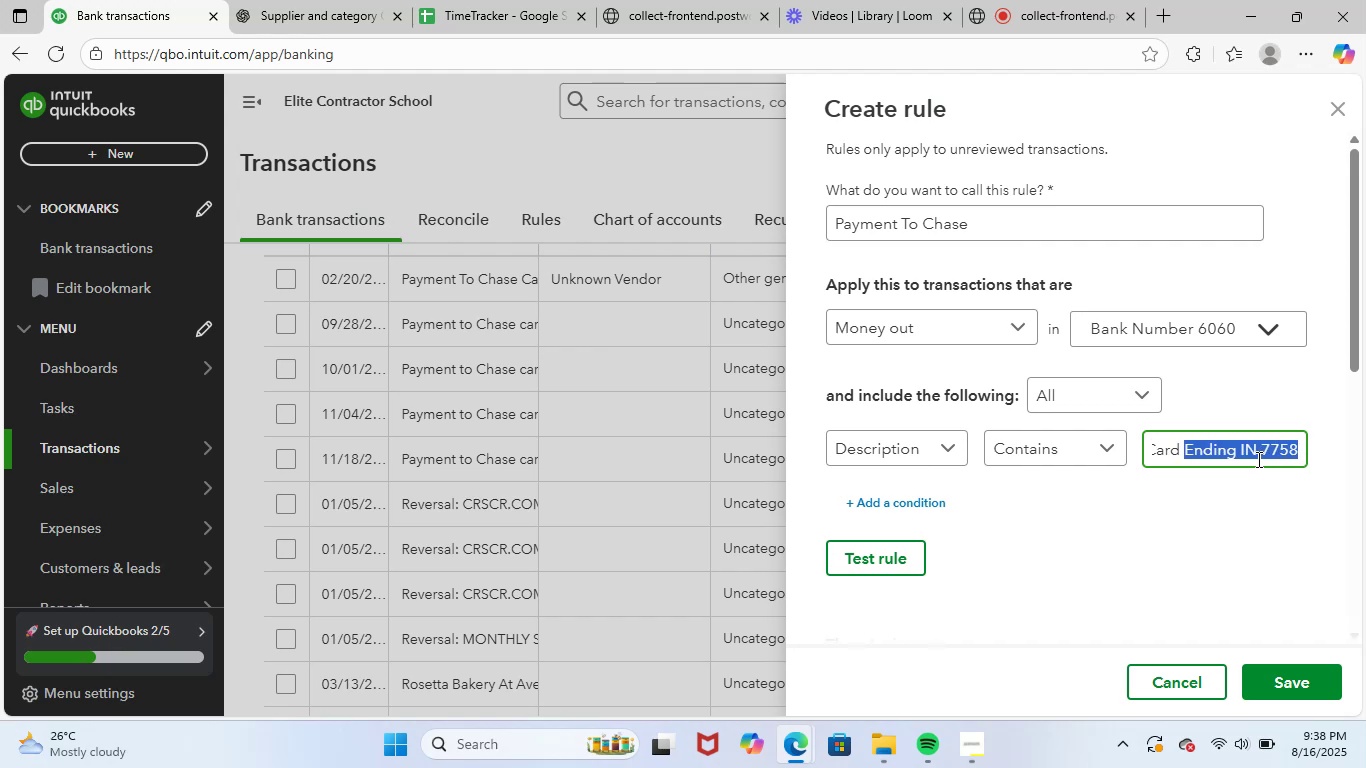 
hold_key(key=ArrowRight, duration=1.08)
 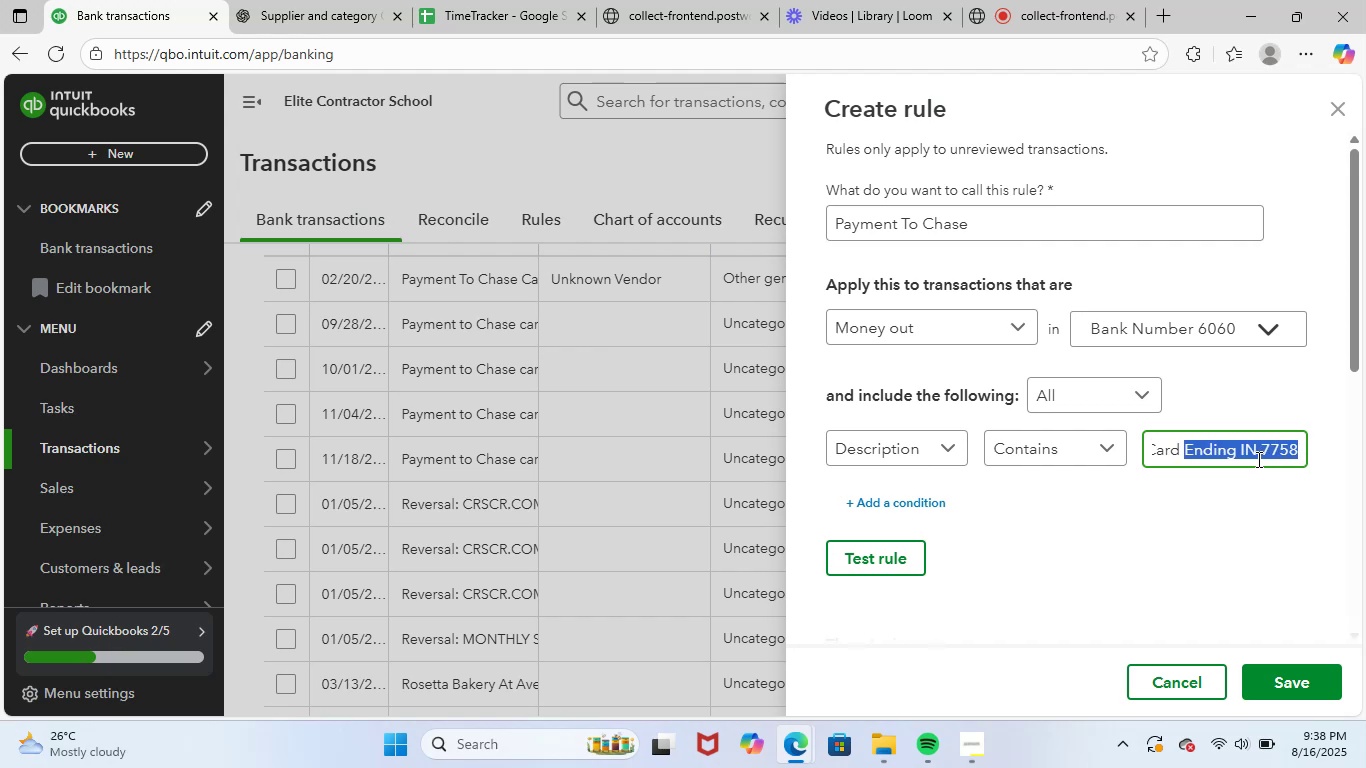 
key(Backspace)
 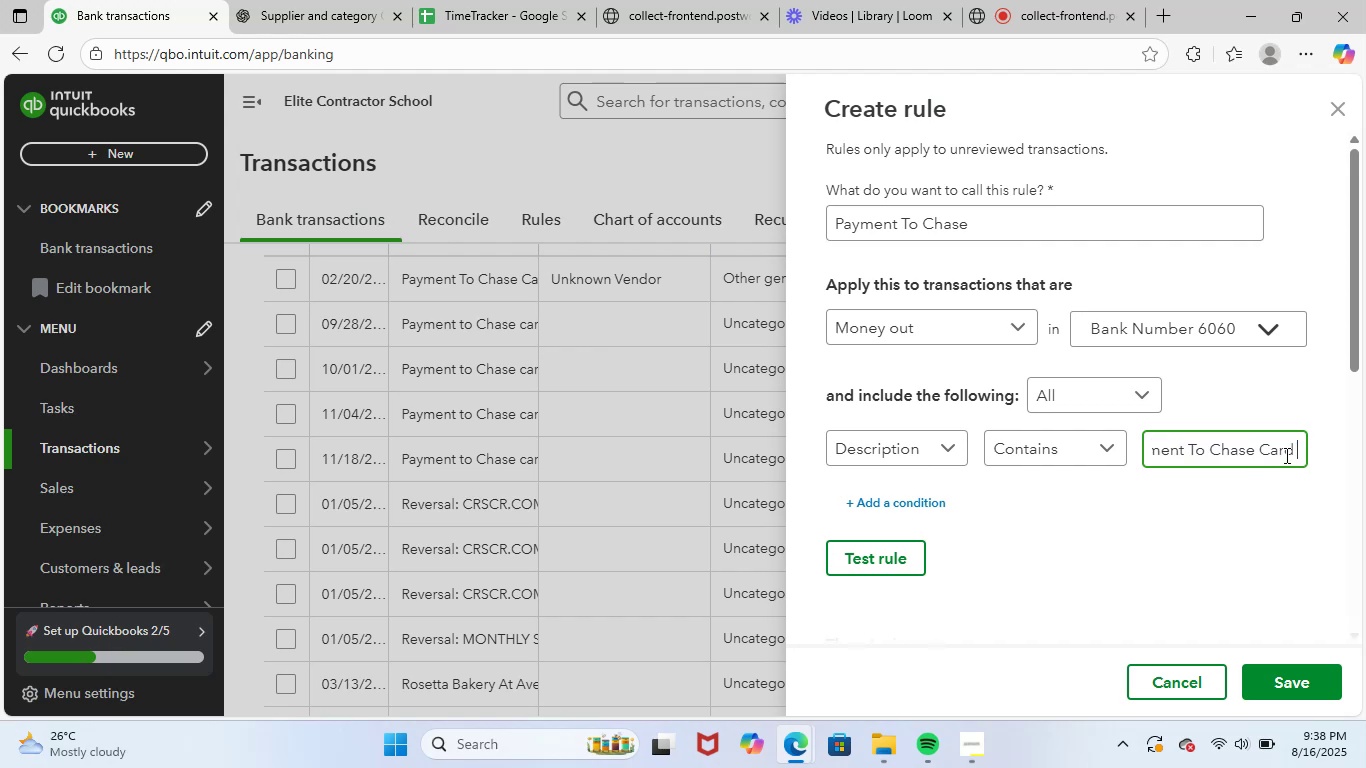 
left_click([1211, 554])
 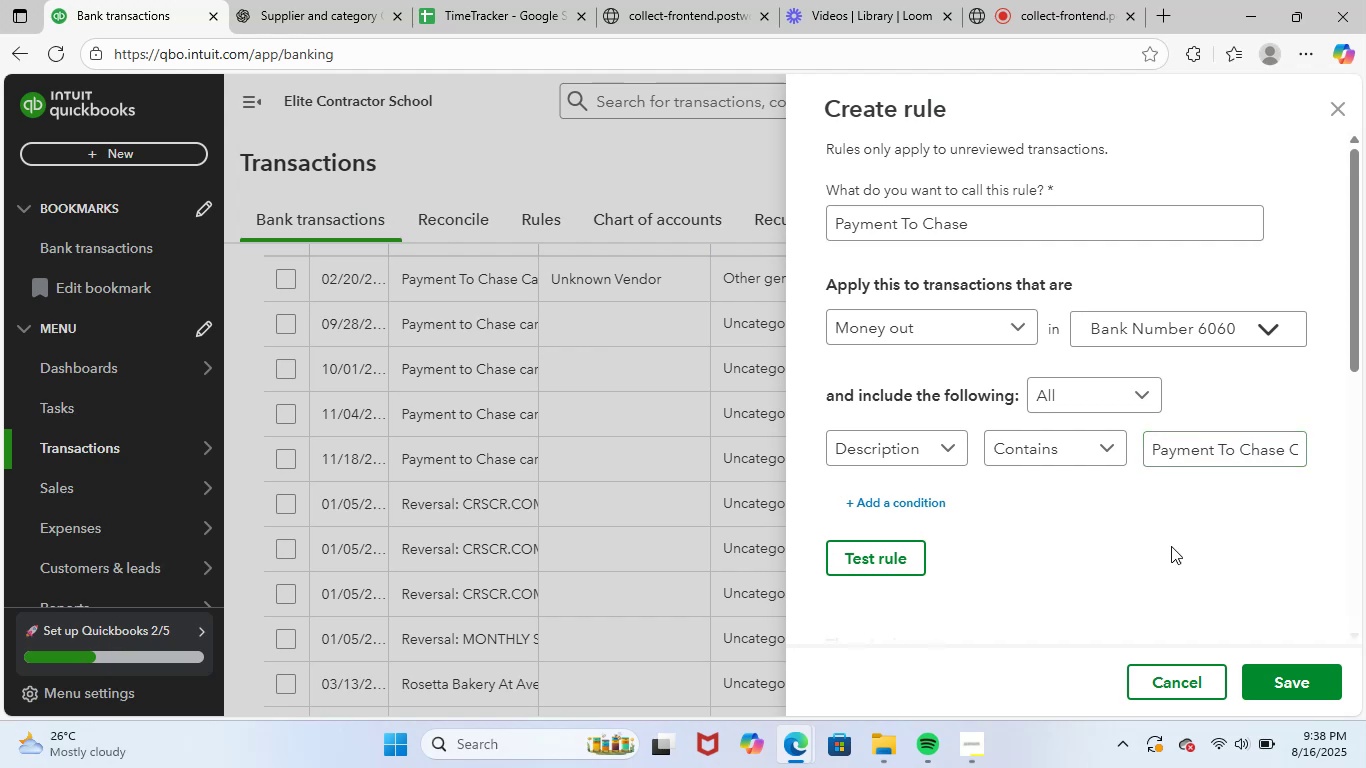 
scroll: coordinate [1228, 554], scroll_direction: down, amount: 10.0
 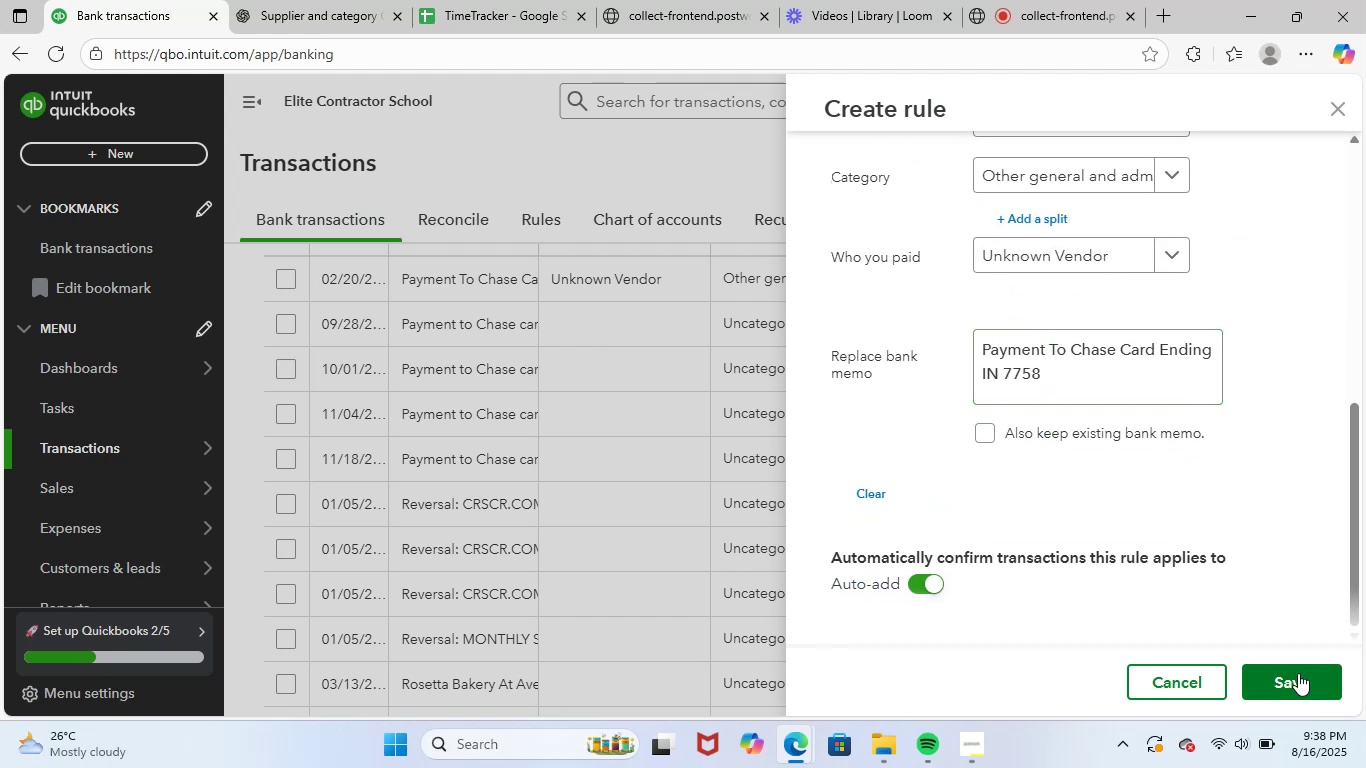 
left_click([1298, 673])
 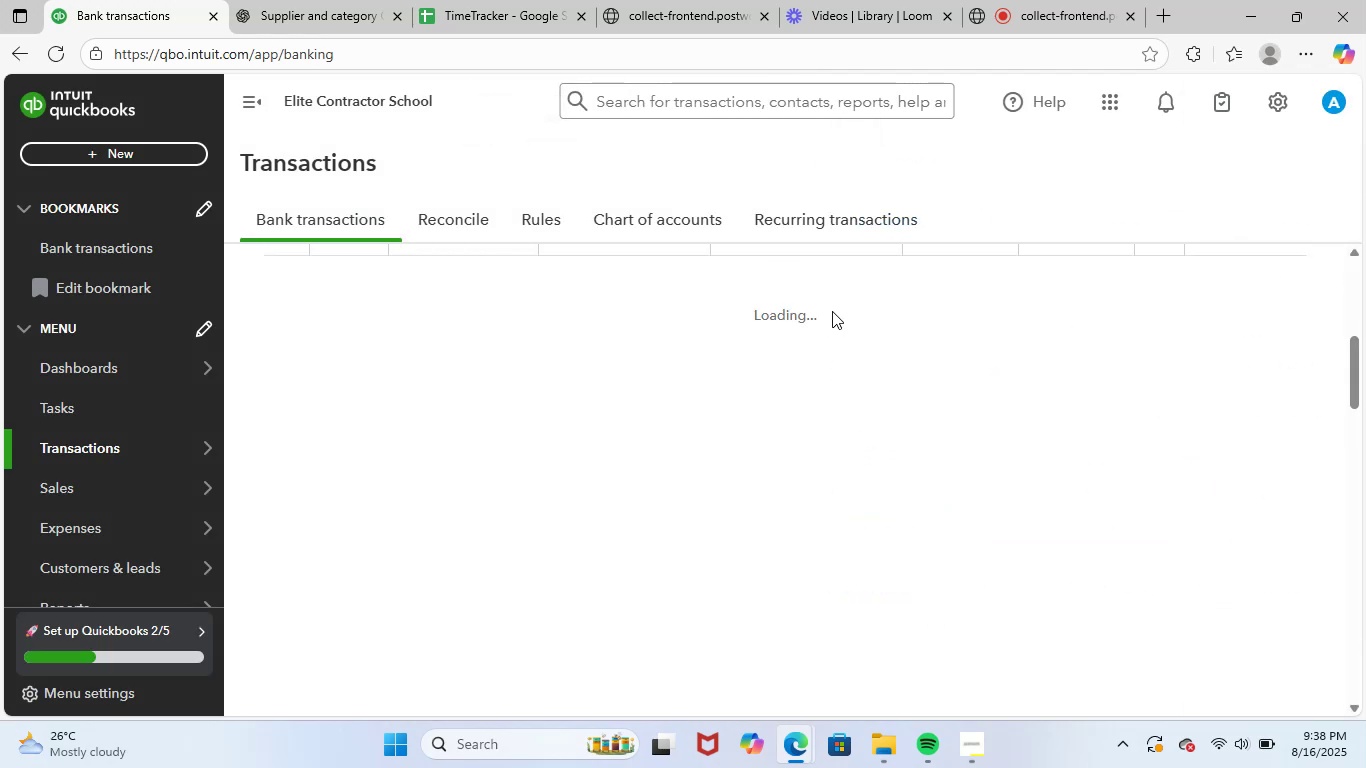 
wait(6.72)
 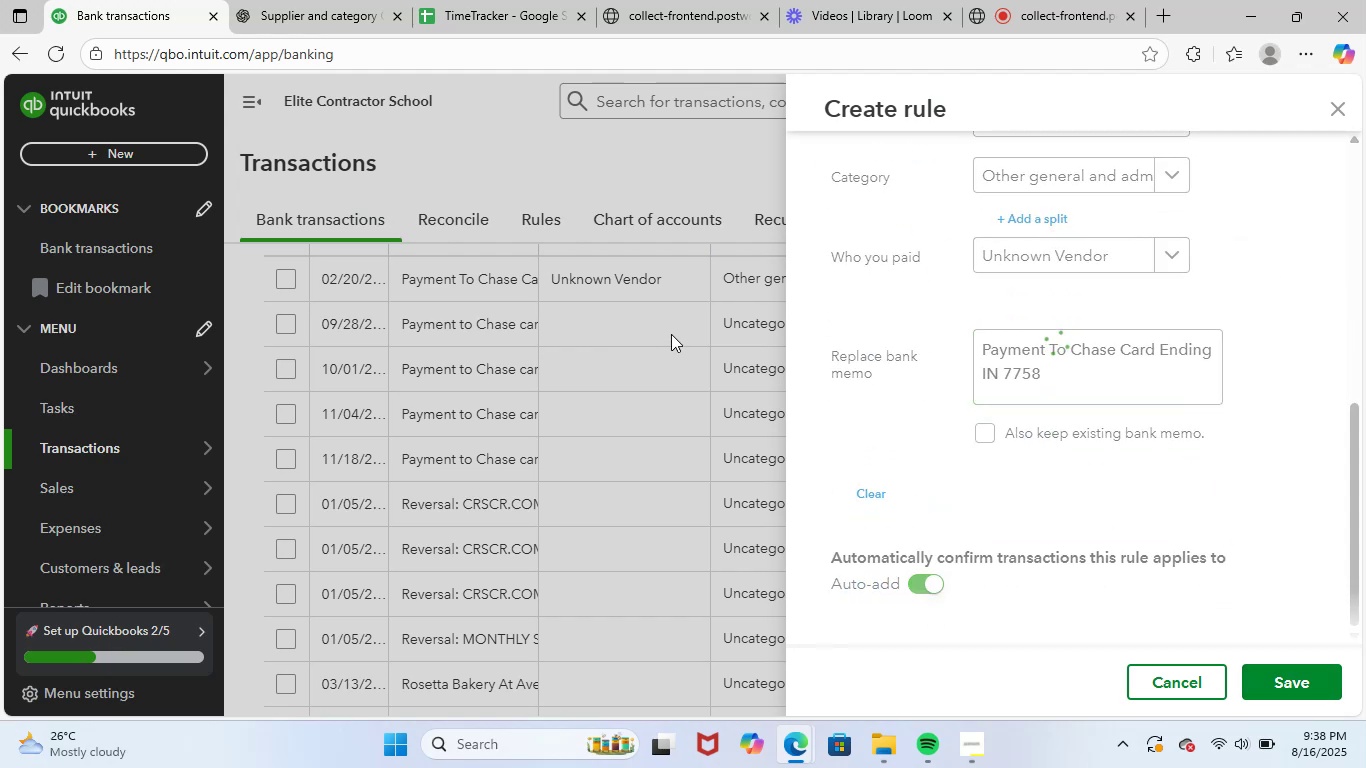 
scroll: coordinate [823, 386], scroll_direction: up, amount: 2.0
 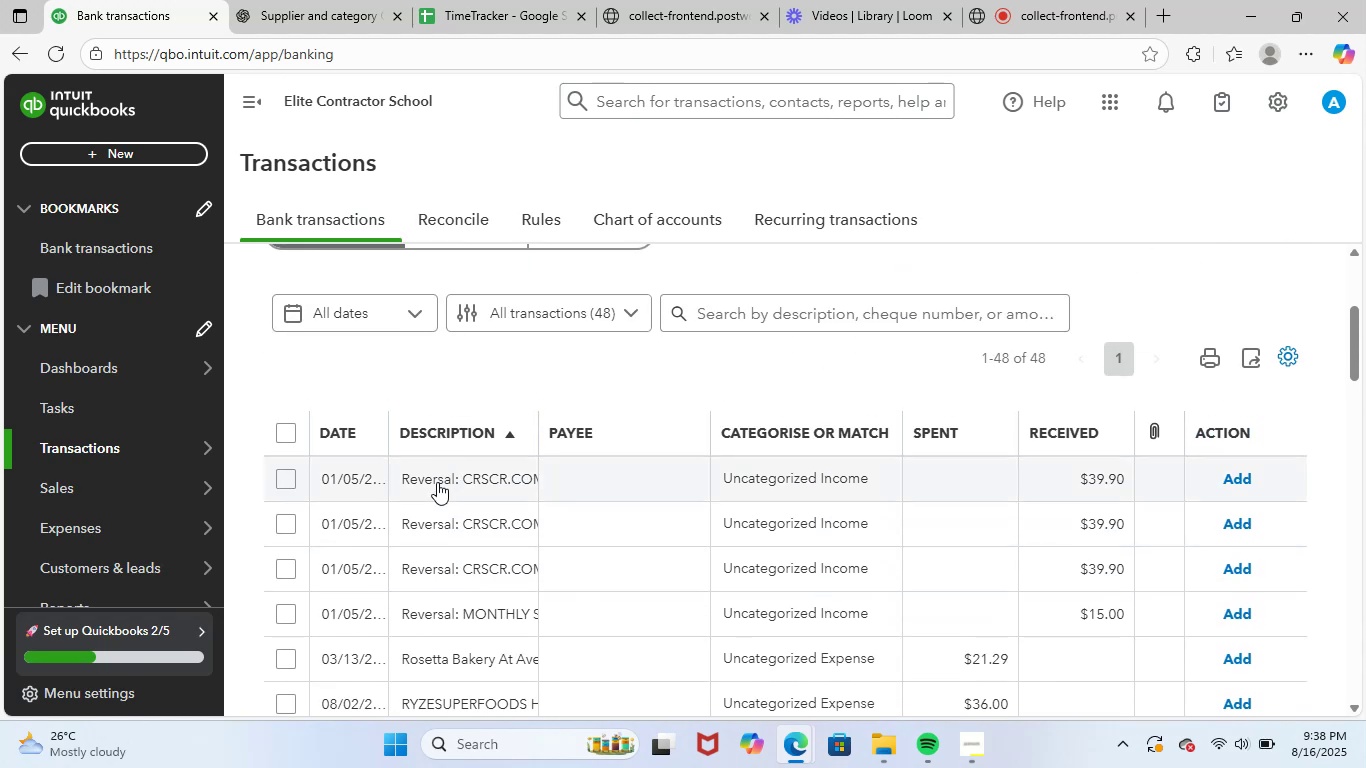 
left_click([460, 478])
 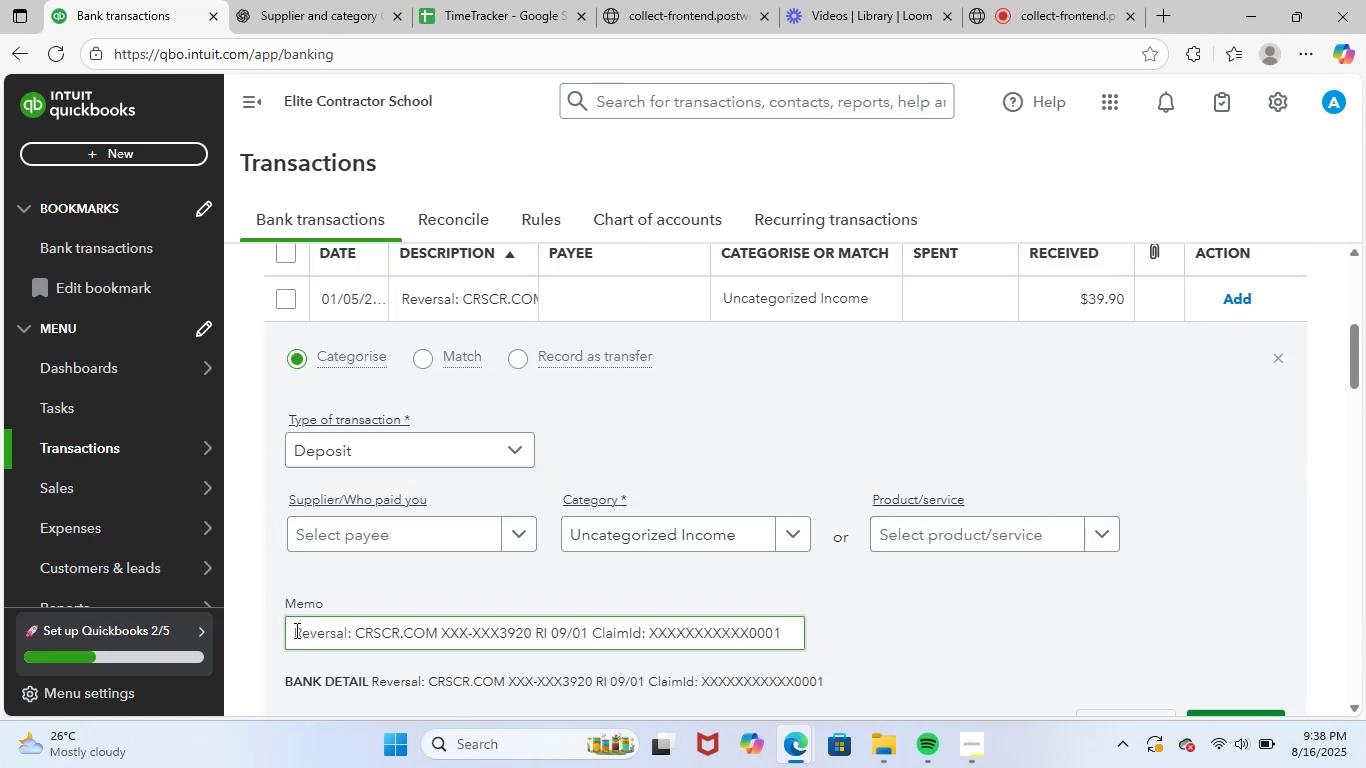 
left_click_drag(start_coordinate=[293, 638], to_coordinate=[1131, 640])
 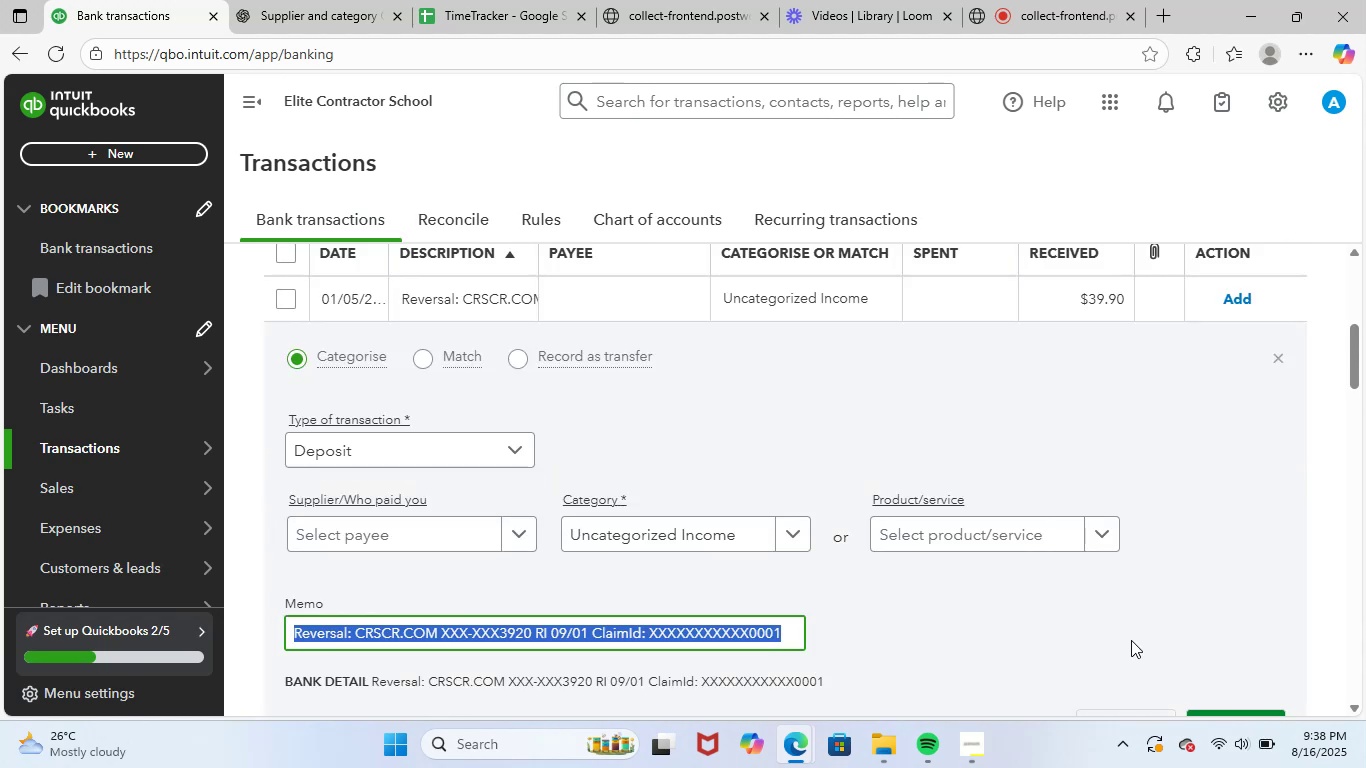 
key(Control+C)
 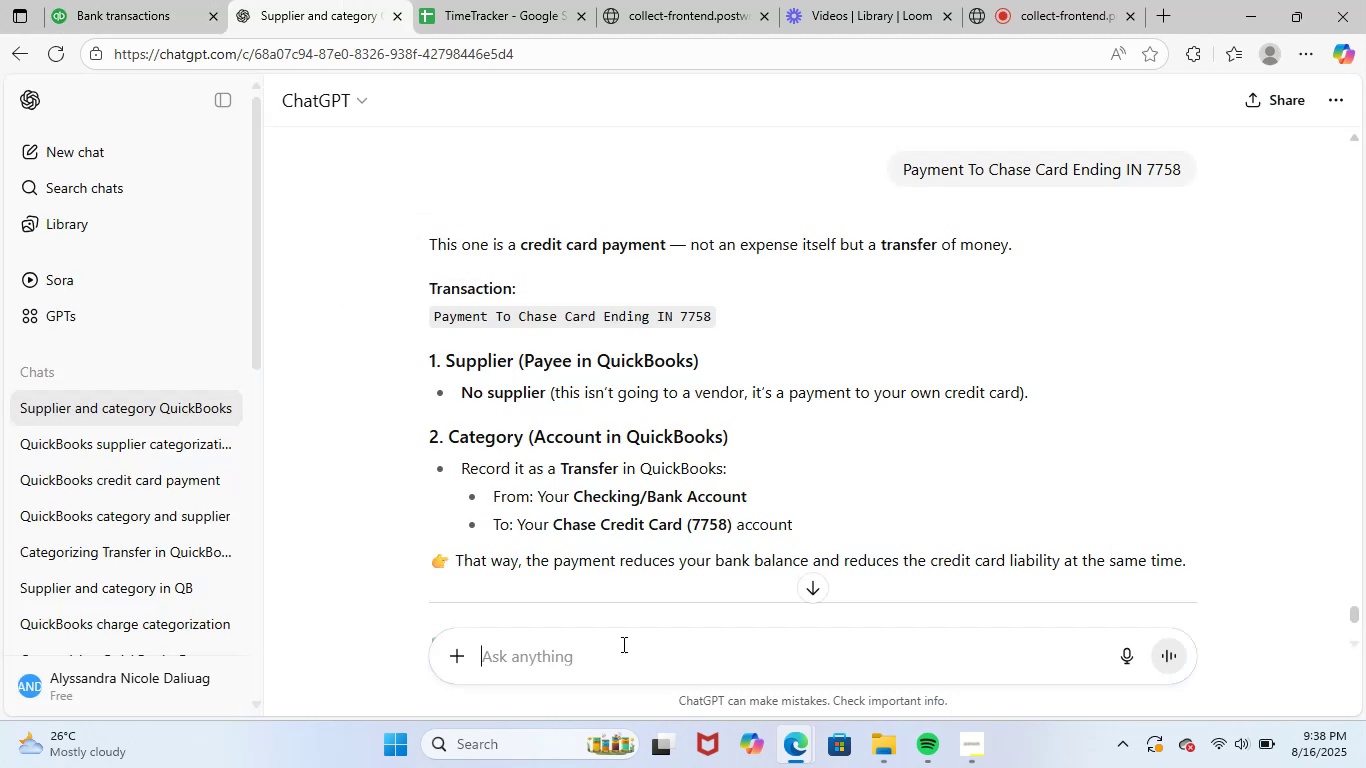 
key(Control+ControlLeft)
 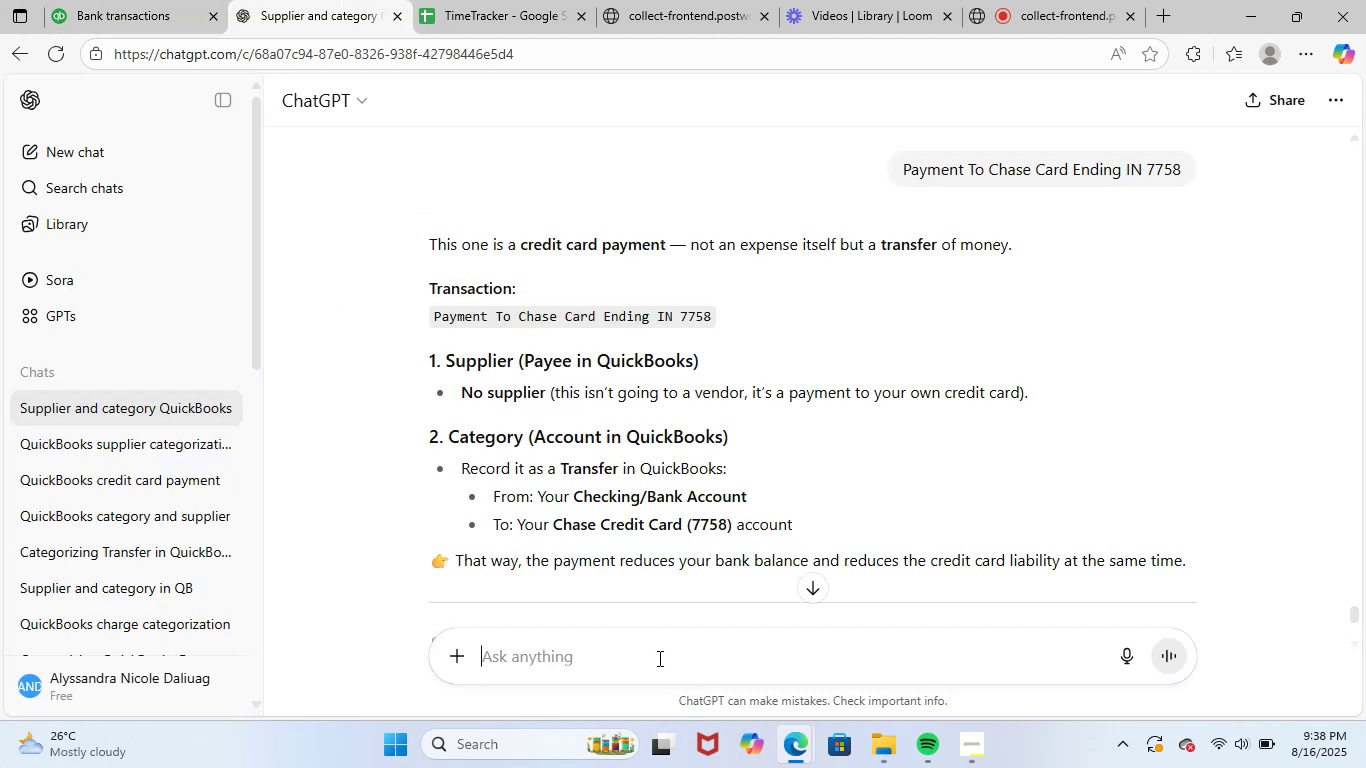 
left_click([658, 658])
 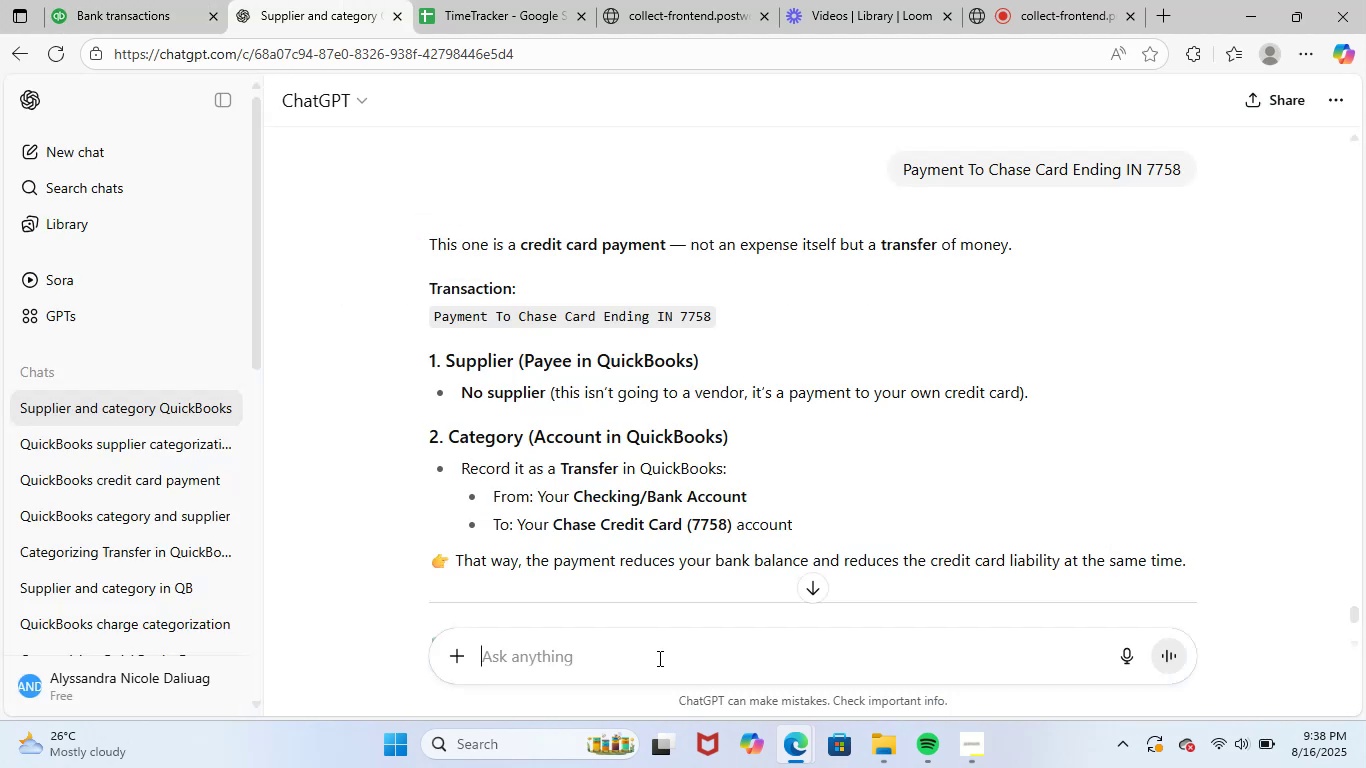 
key(Control+V)
 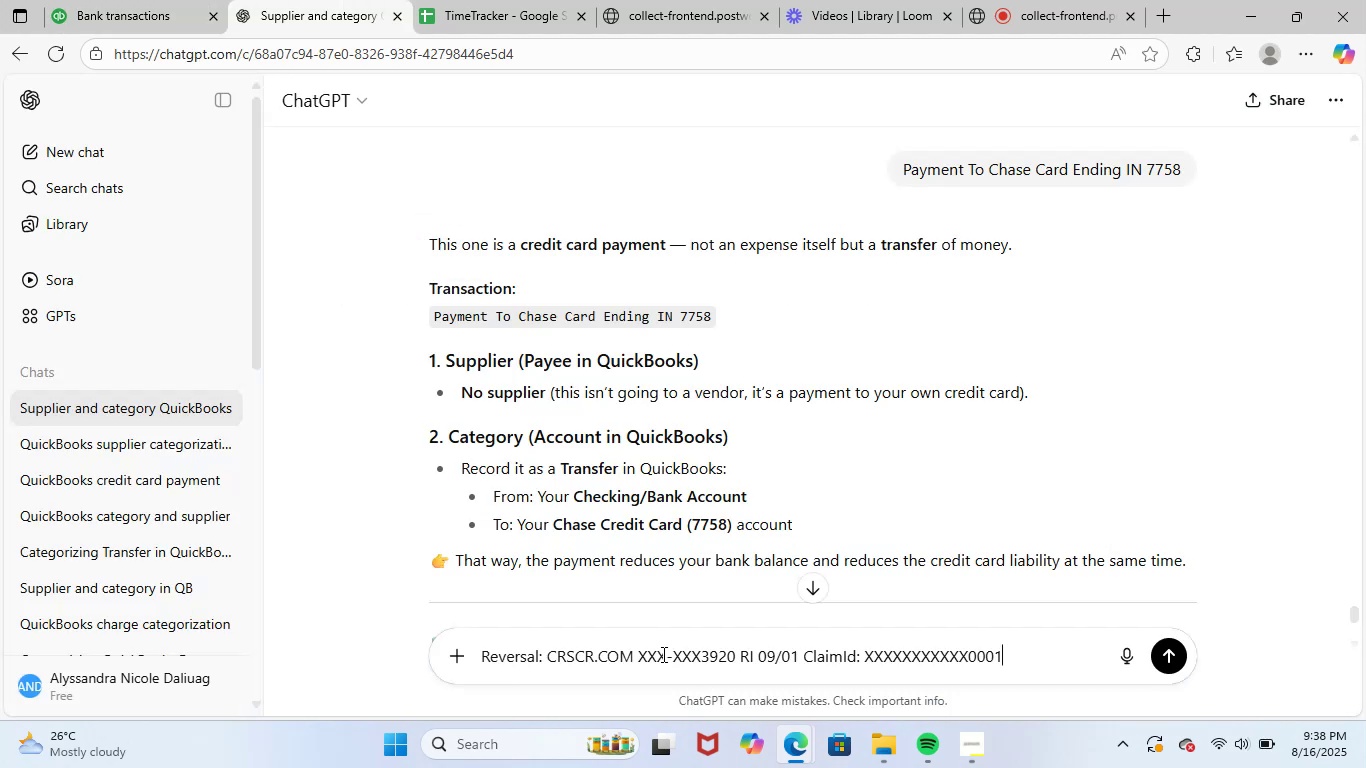 
key(NumpadEnter)
 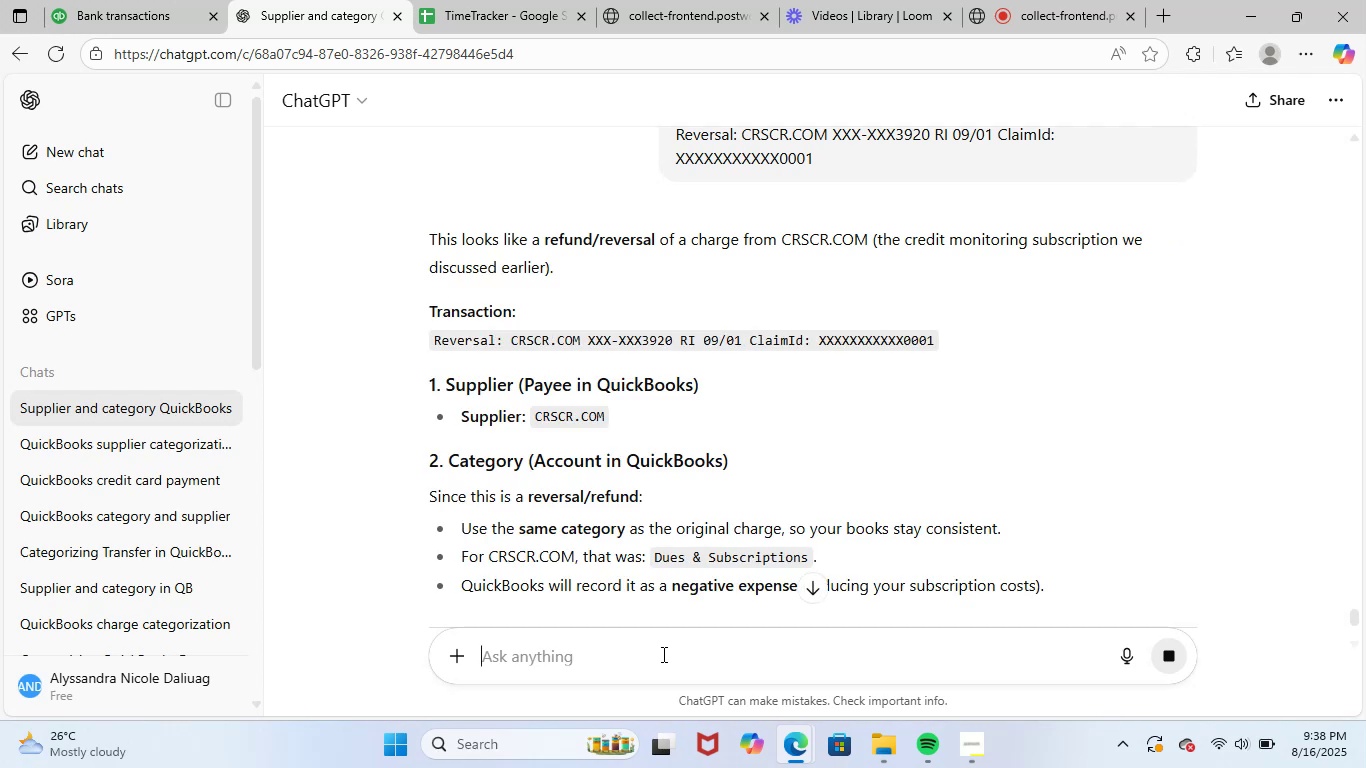 
wait(6.97)
 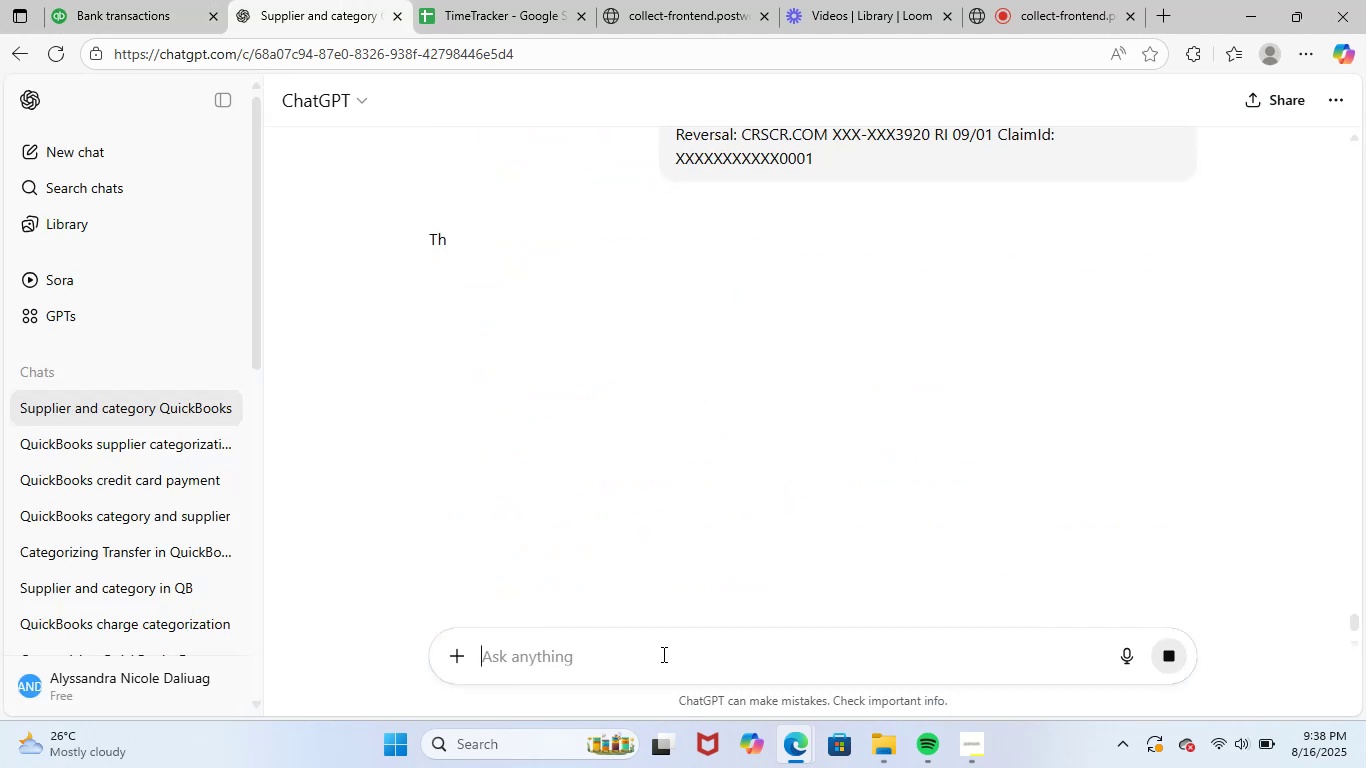 
left_click_drag(start_coordinate=[536, 419], to_coordinate=[612, 422])
 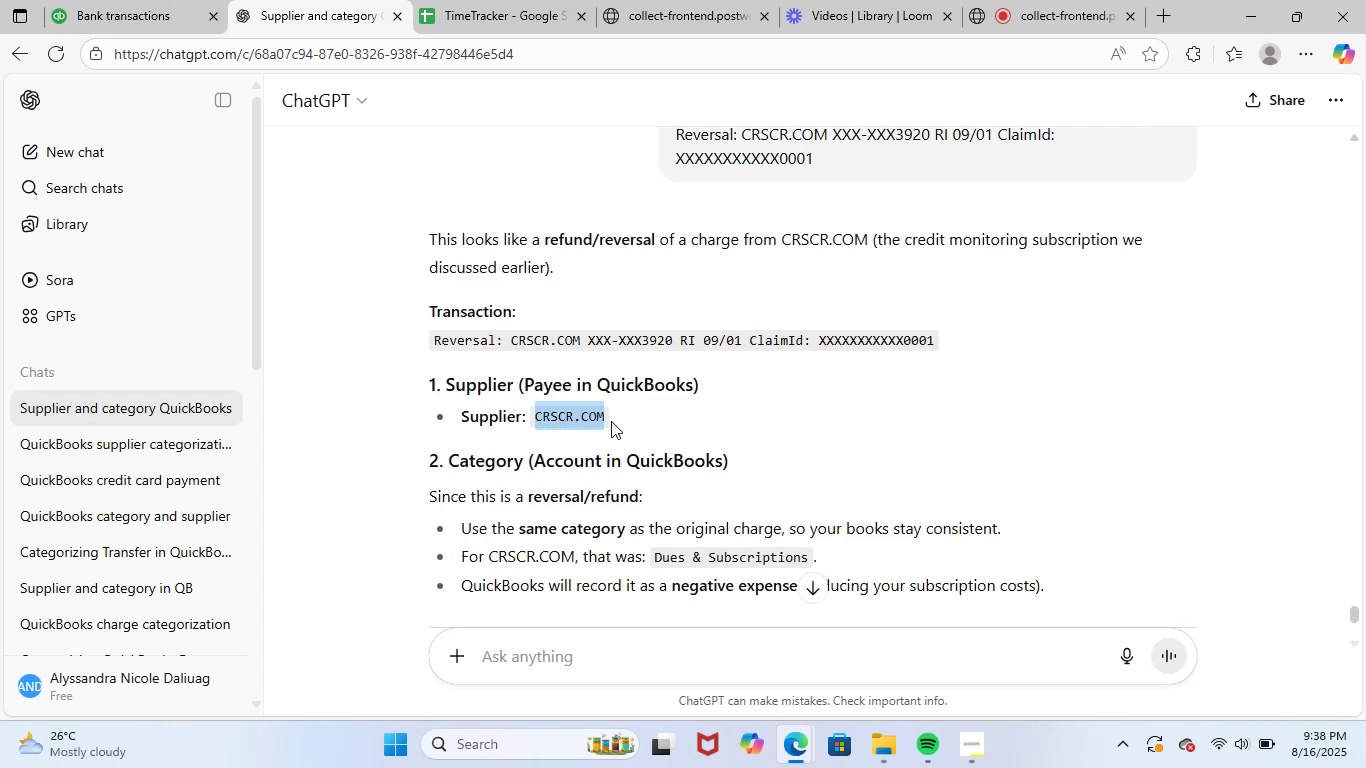 
key(Control+ControlLeft)
 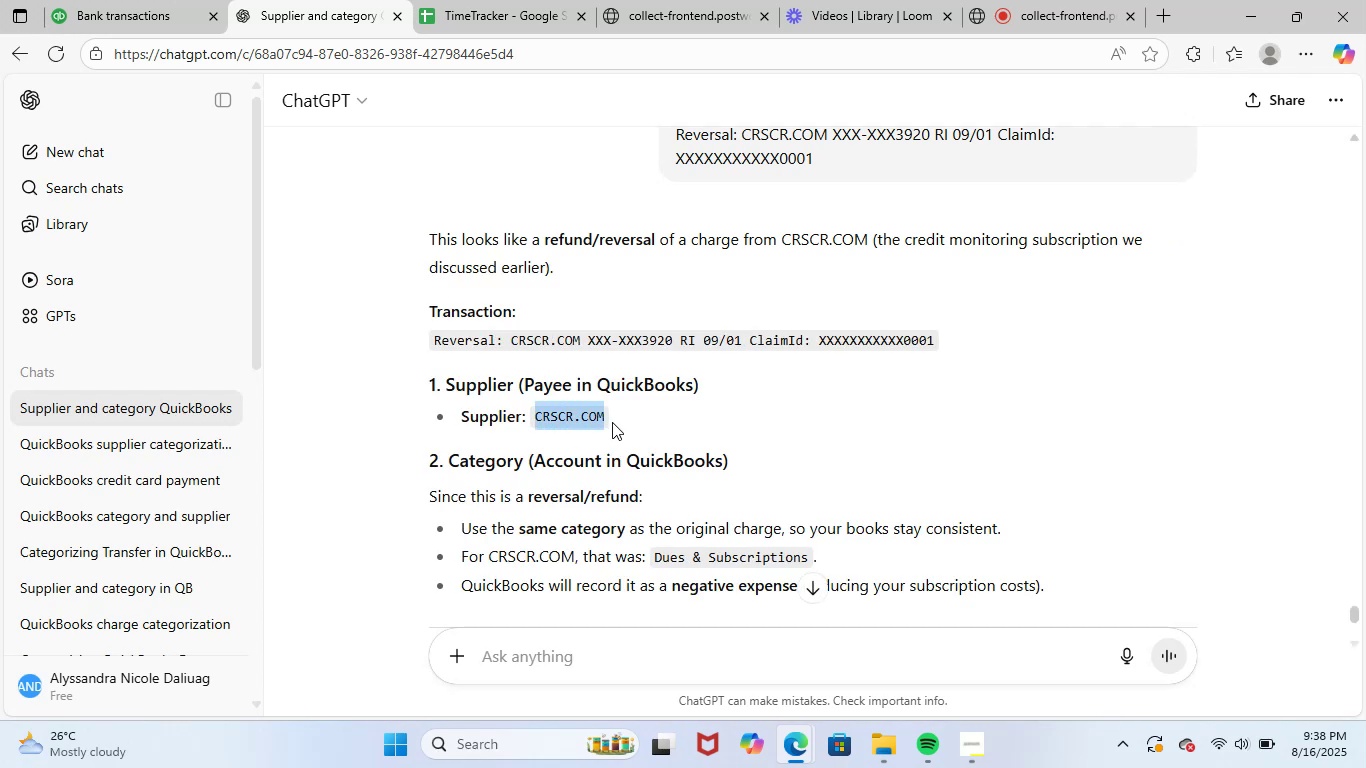 
key(Control+C)
 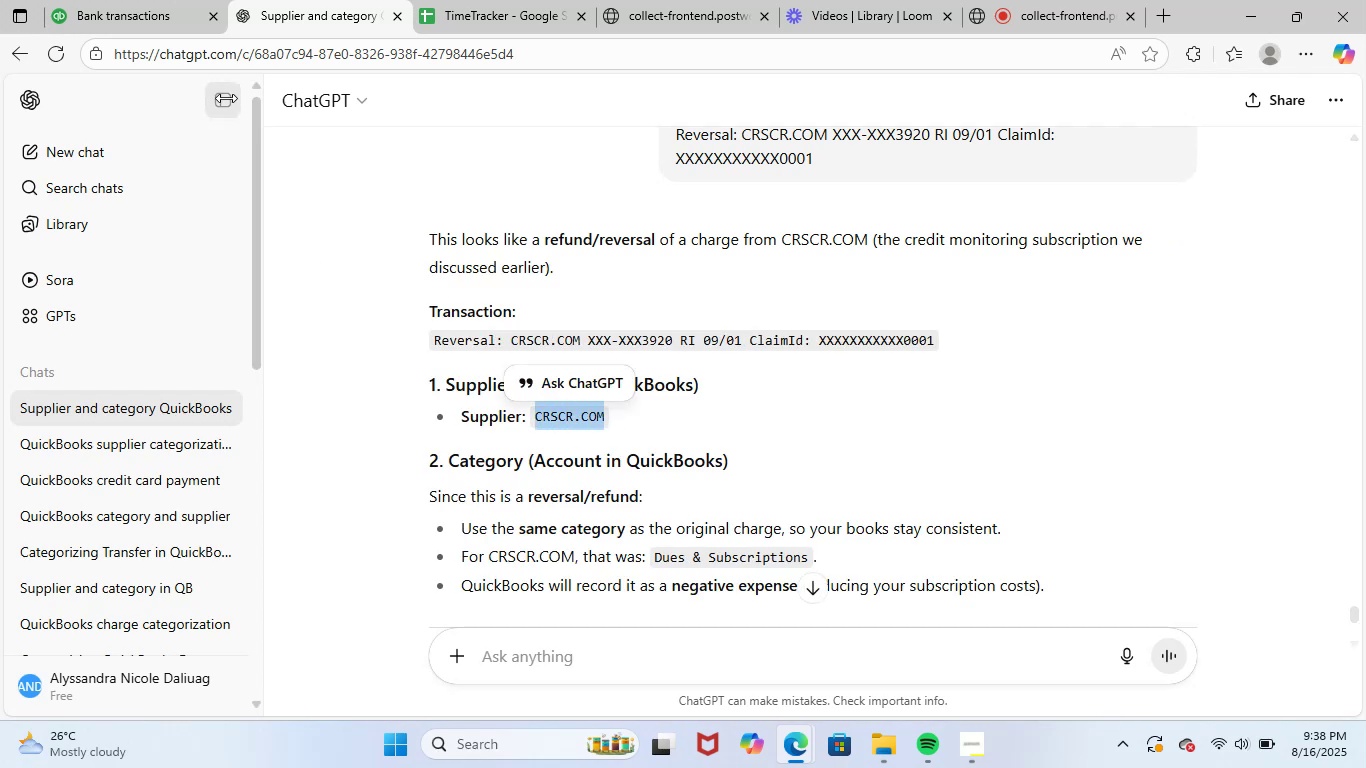 
left_click([115, 0])
 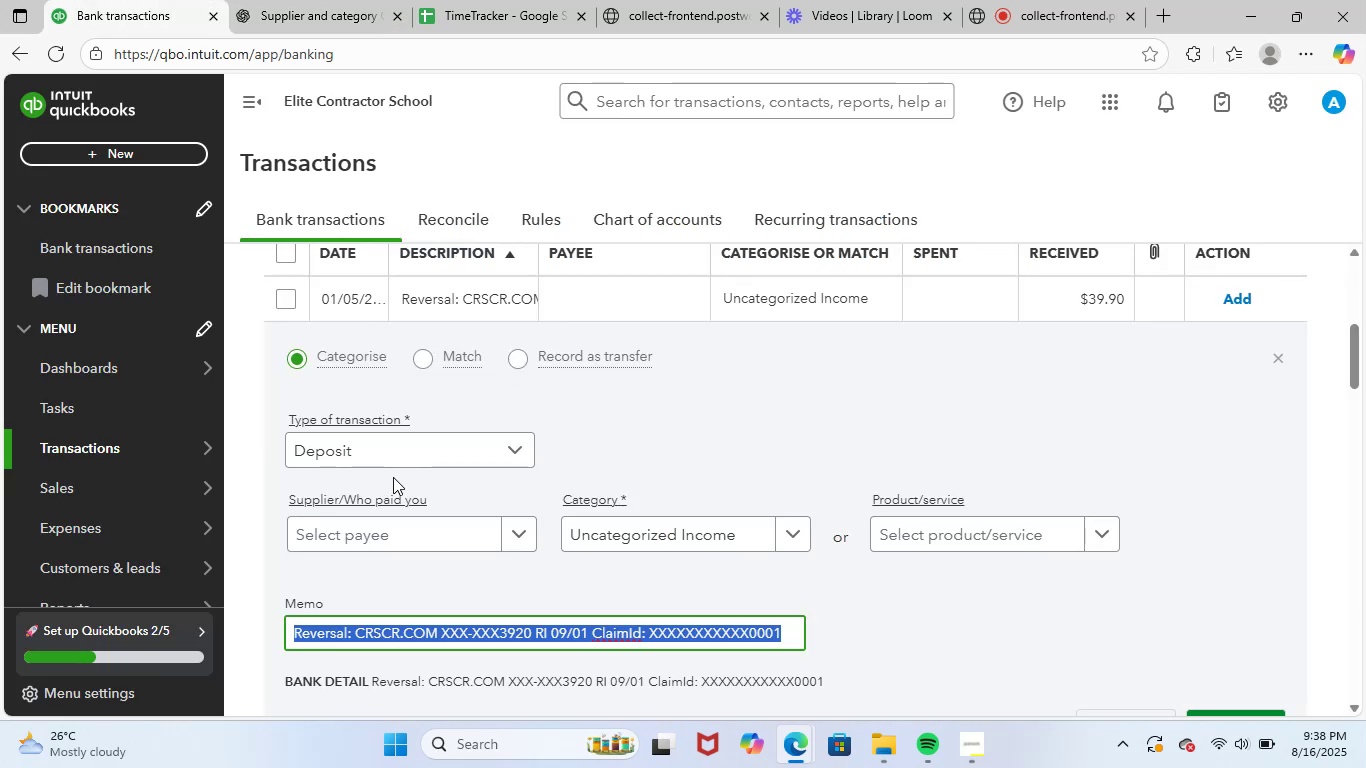 
left_click([396, 547])
 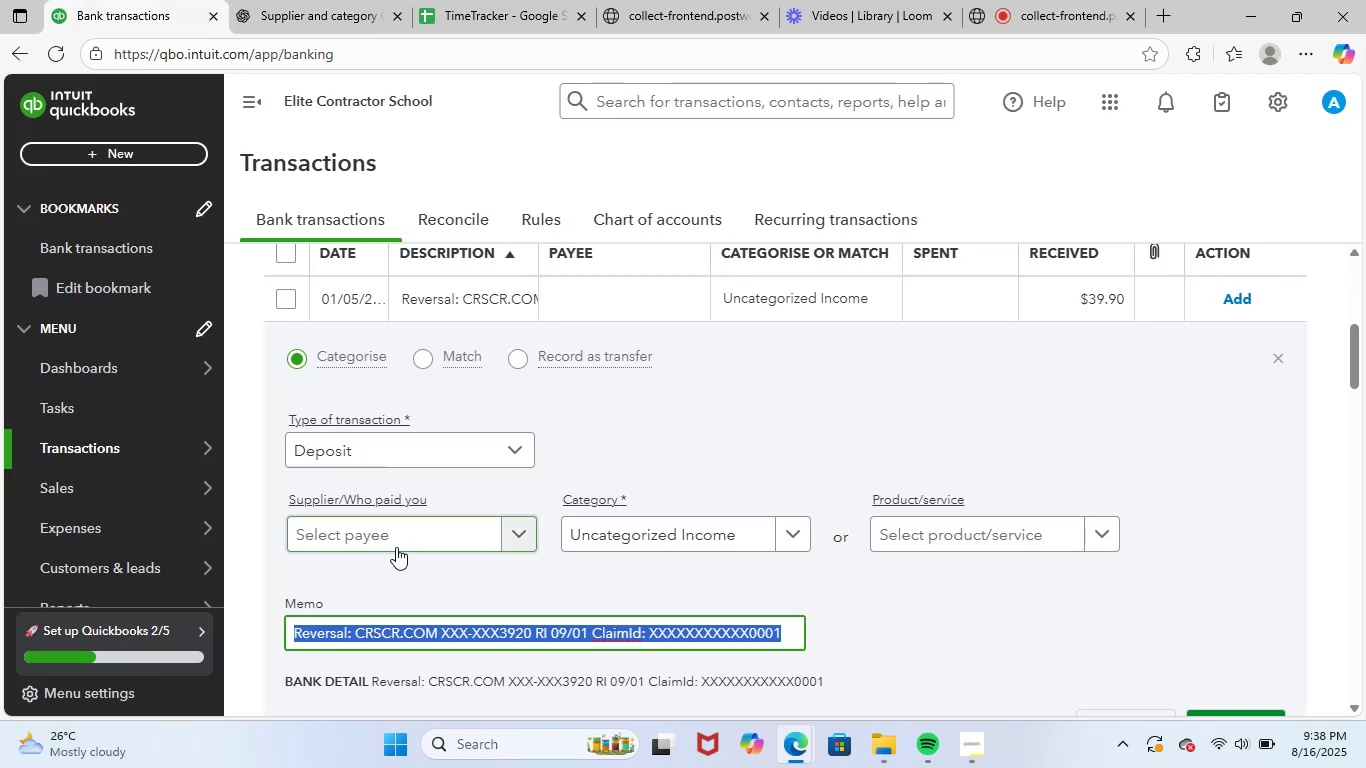 
key(Control+ControlLeft)
 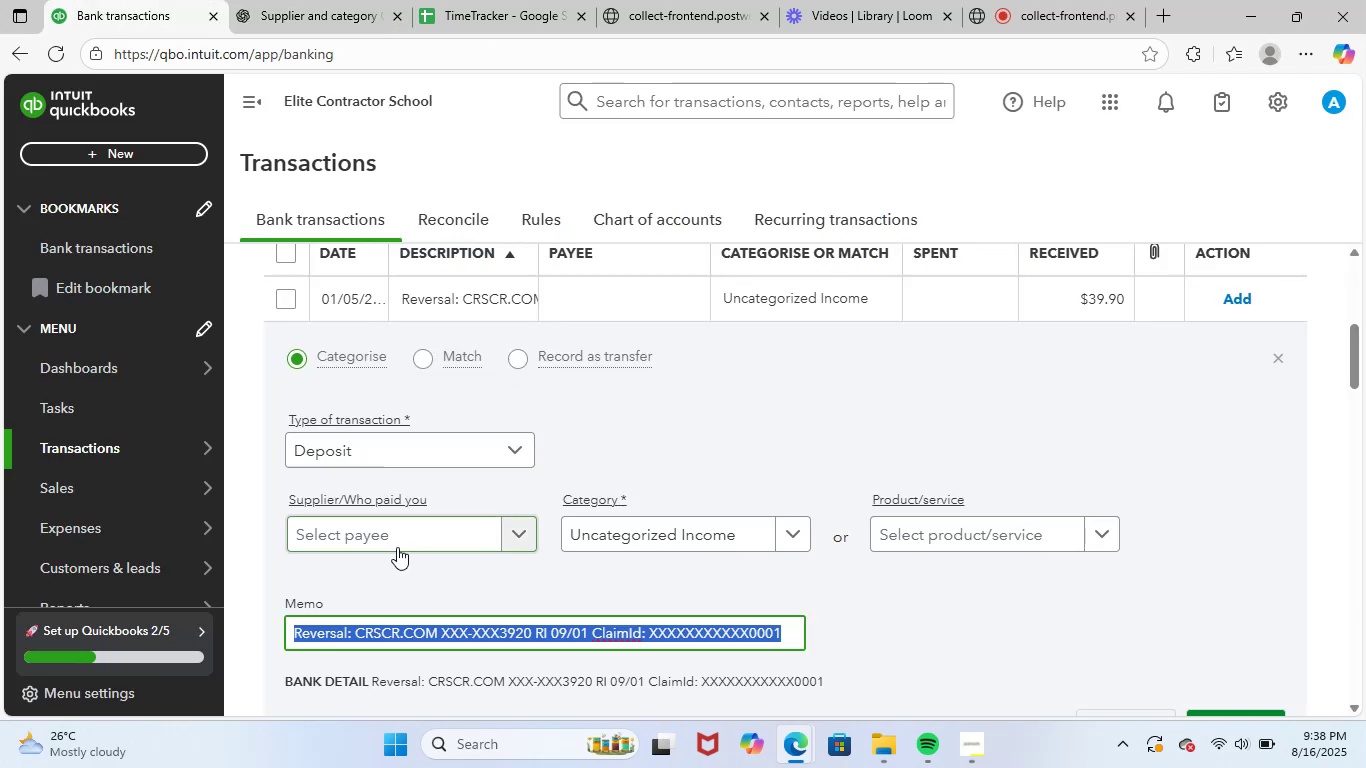 
key(Control+V)
 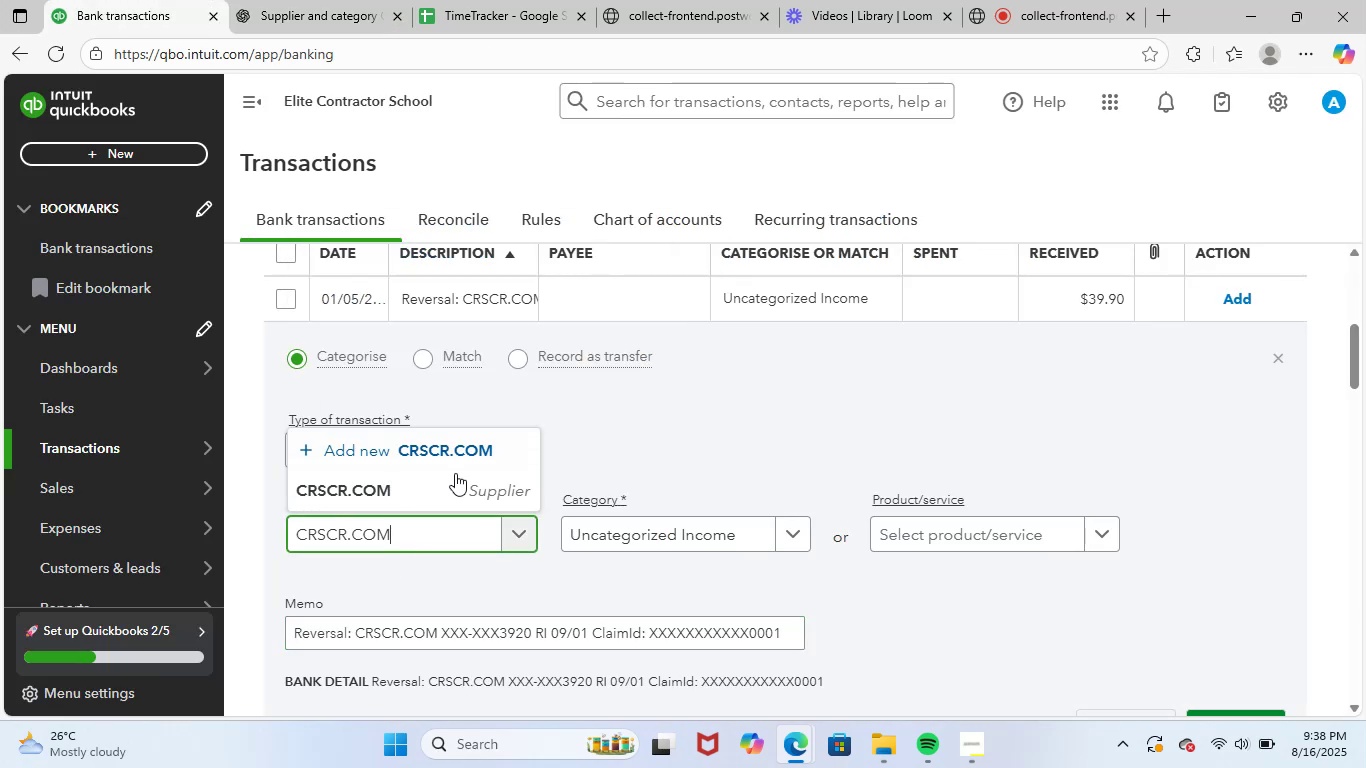 
left_click([444, 505])
 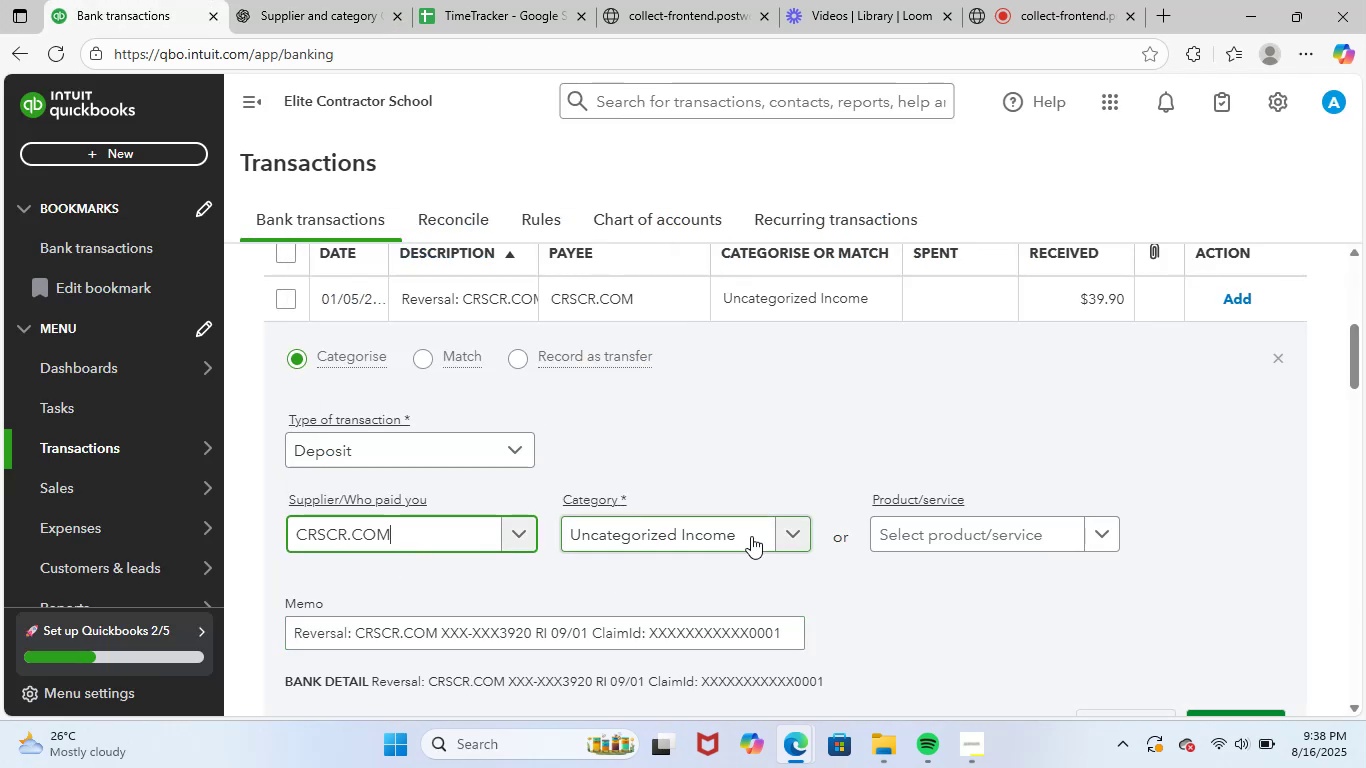 
left_click([721, 532])
 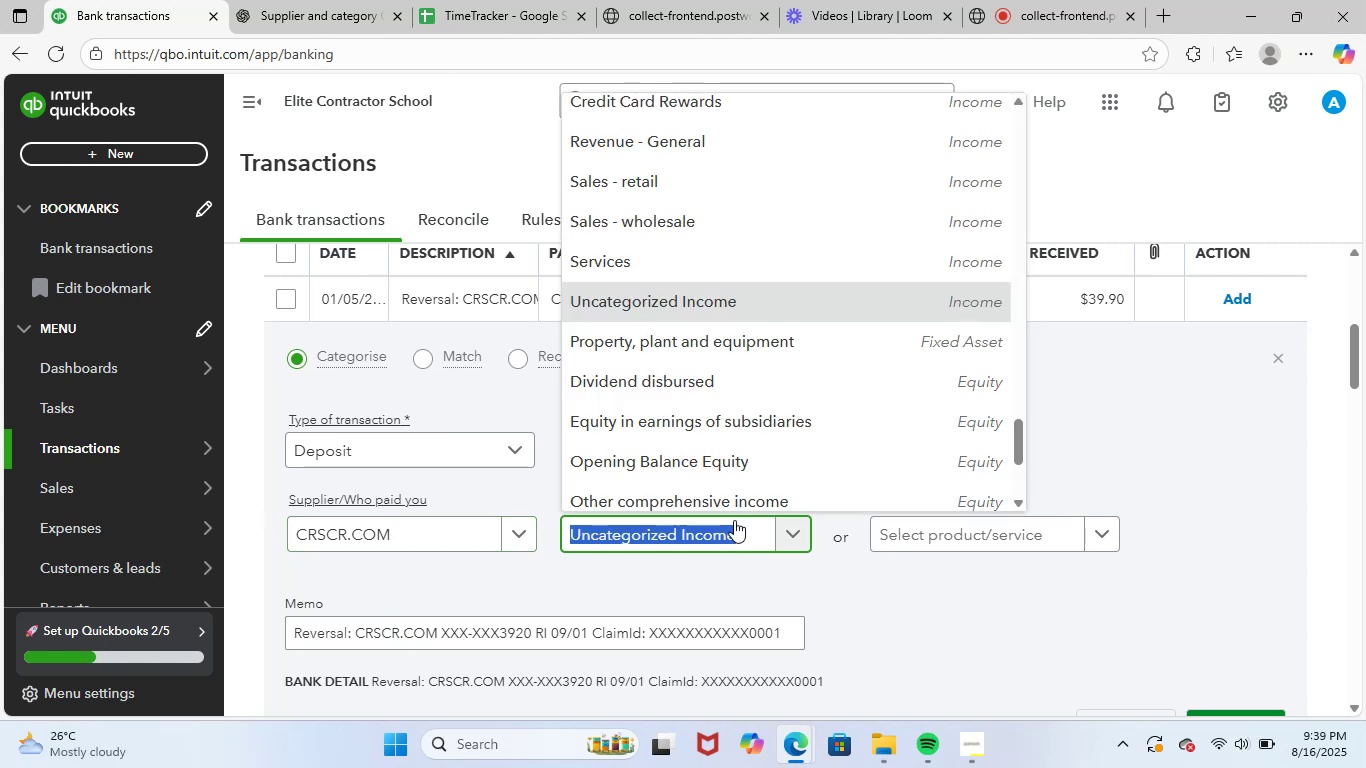 
type(dues)
 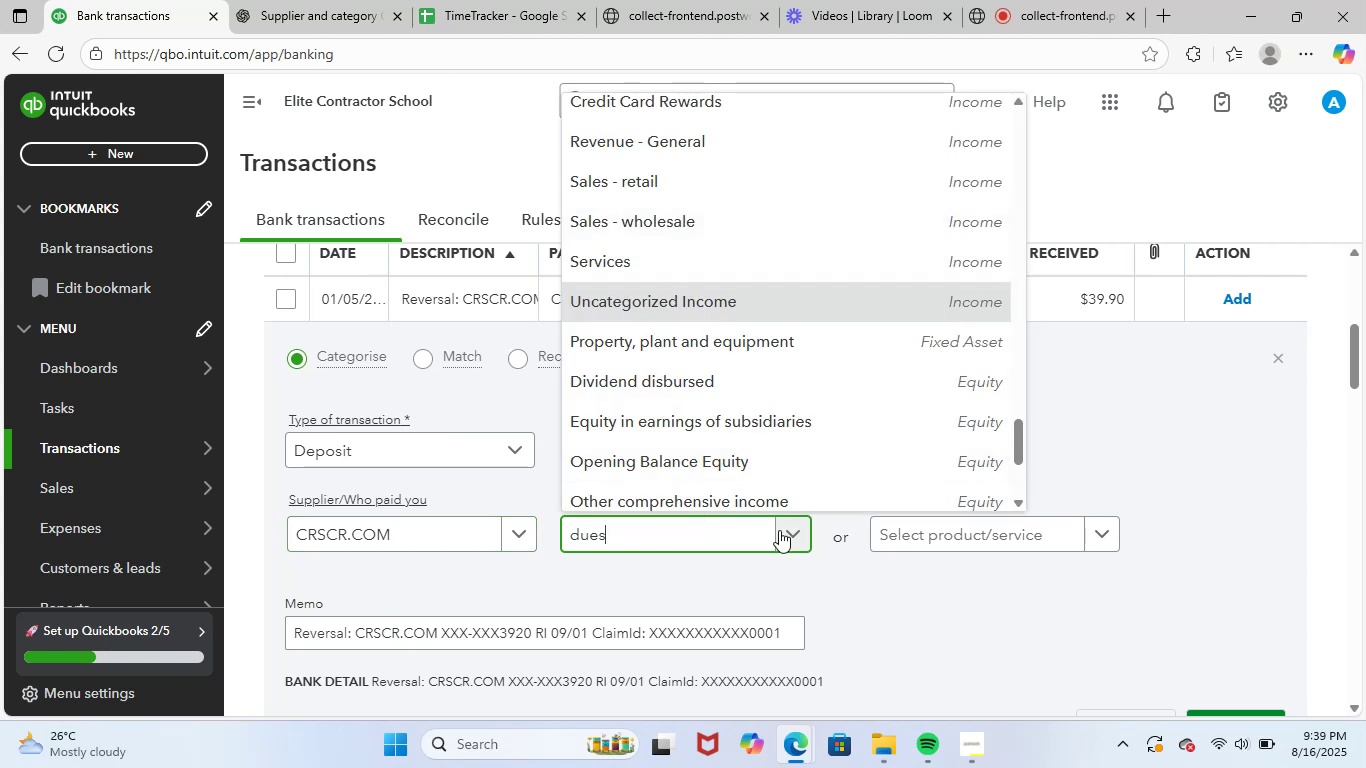 
left_click_drag(start_coordinate=[687, 490], to_coordinate=[784, 524])
 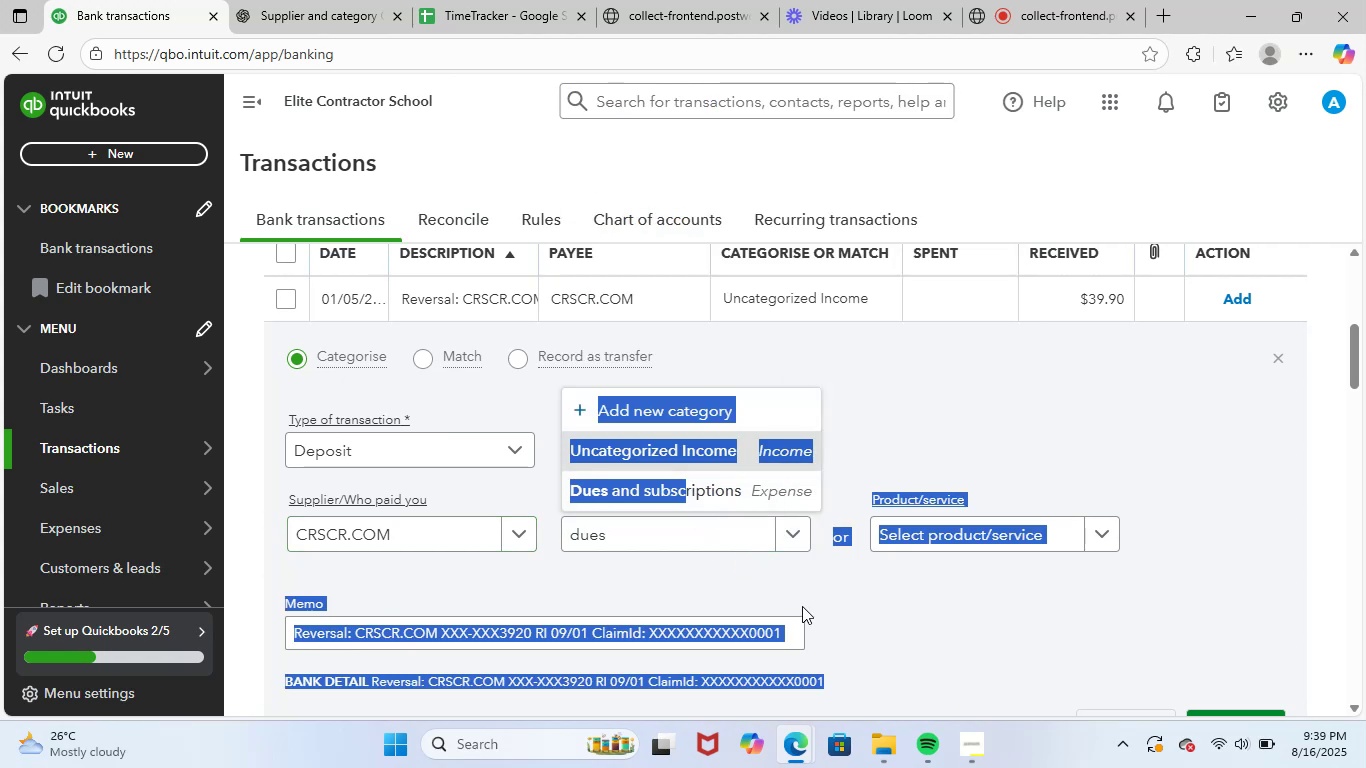 
left_click([690, 529])
 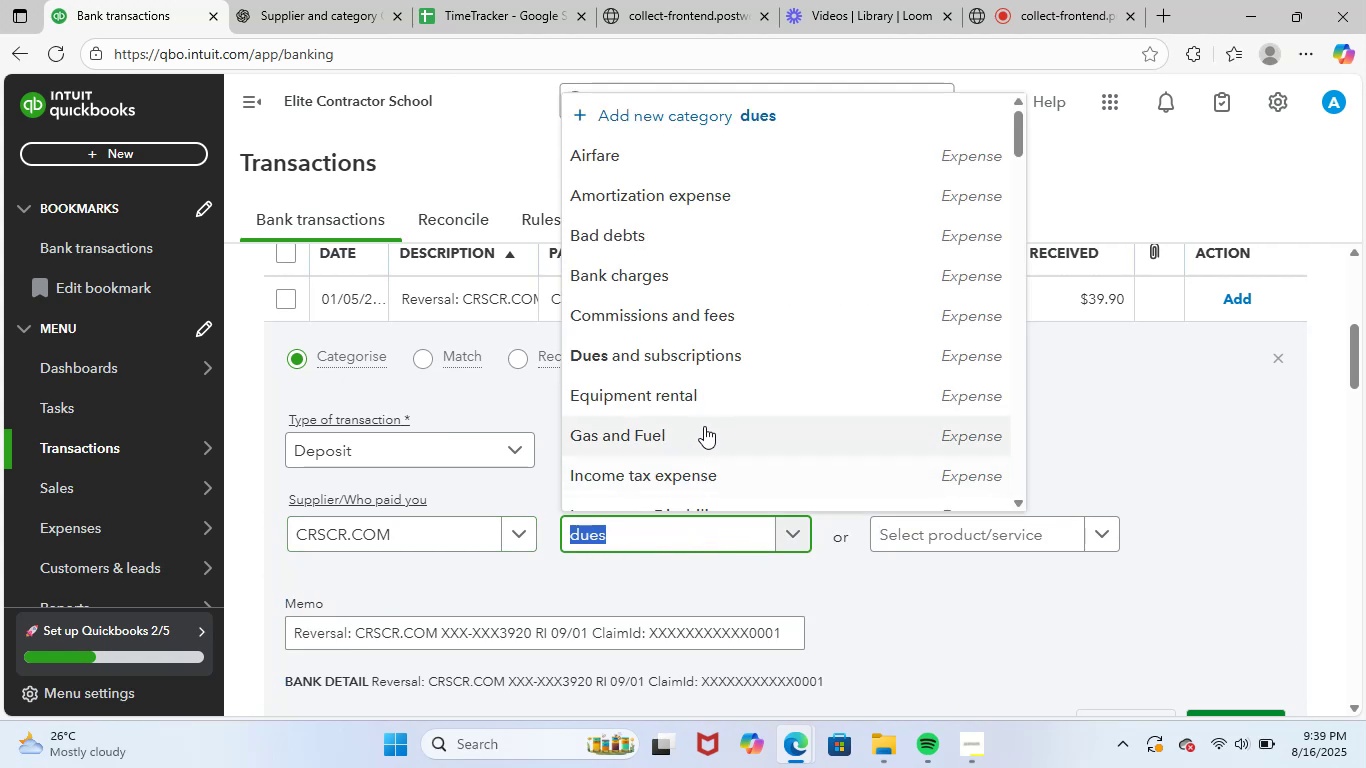 
left_click([688, 353])
 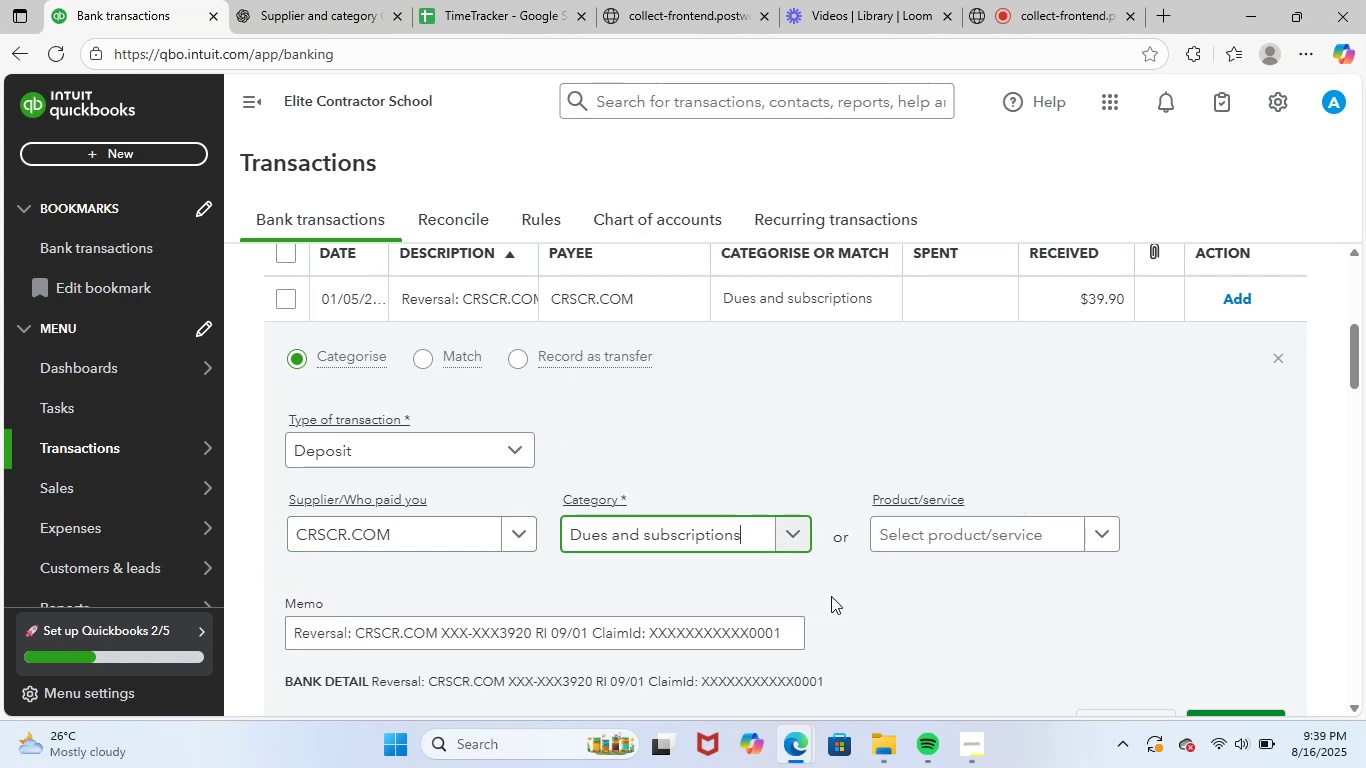 
left_click([867, 623])
 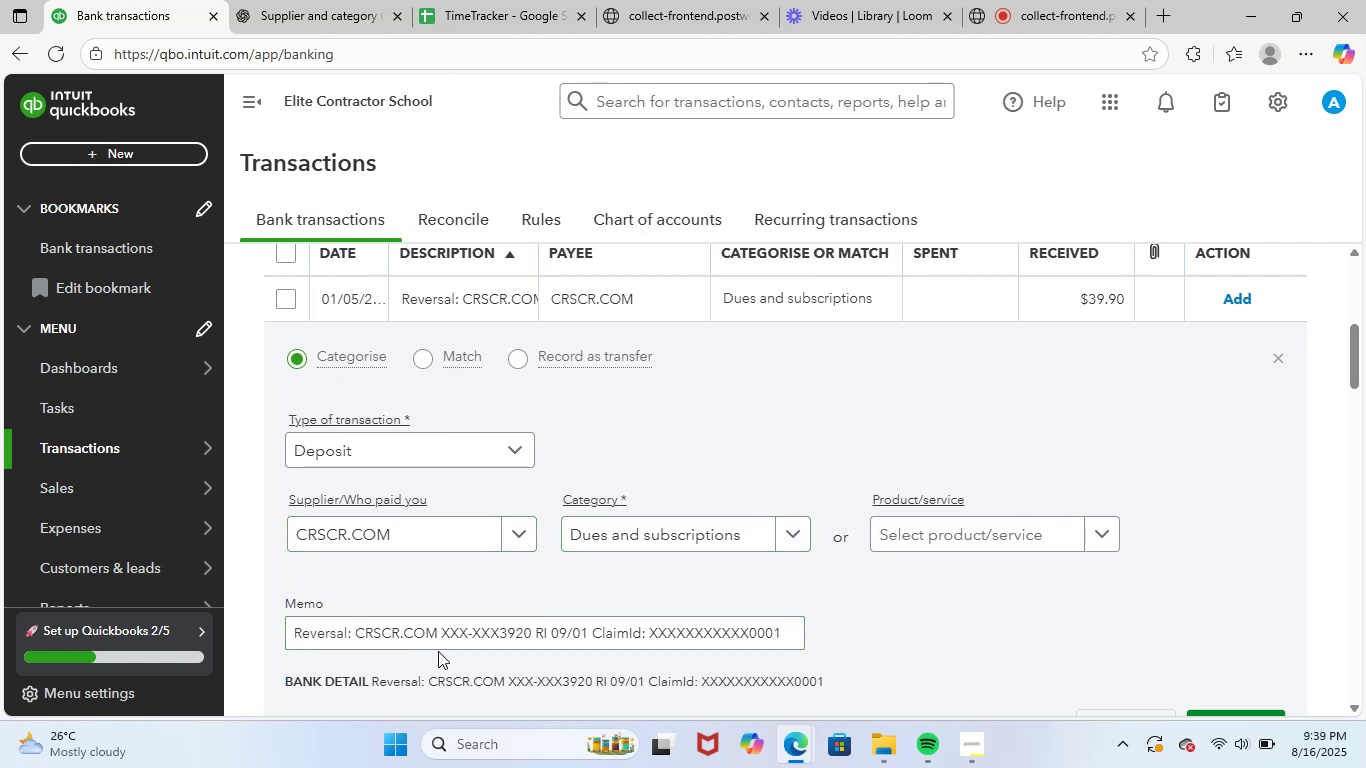 
left_click_drag(start_coordinate=[439, 638], to_coordinate=[273, 630])
 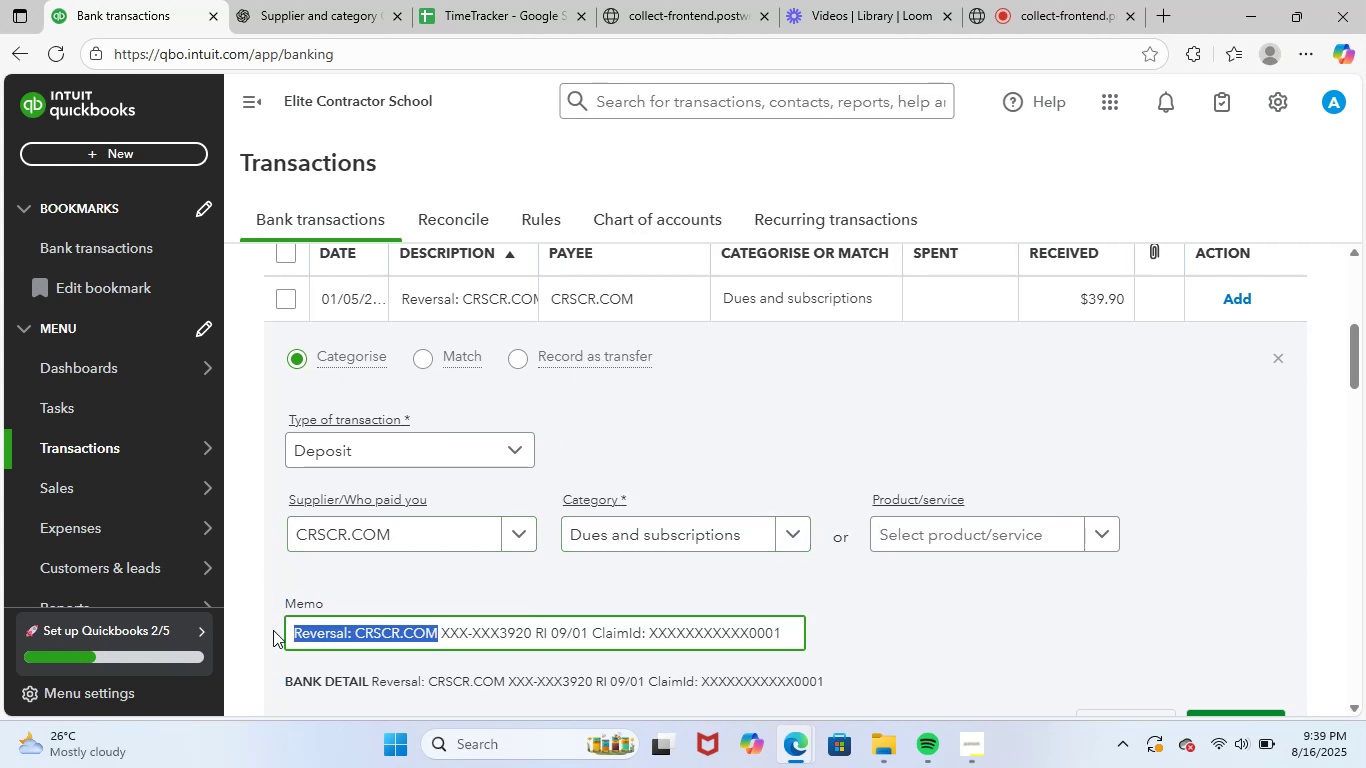 
key(Control+C)
 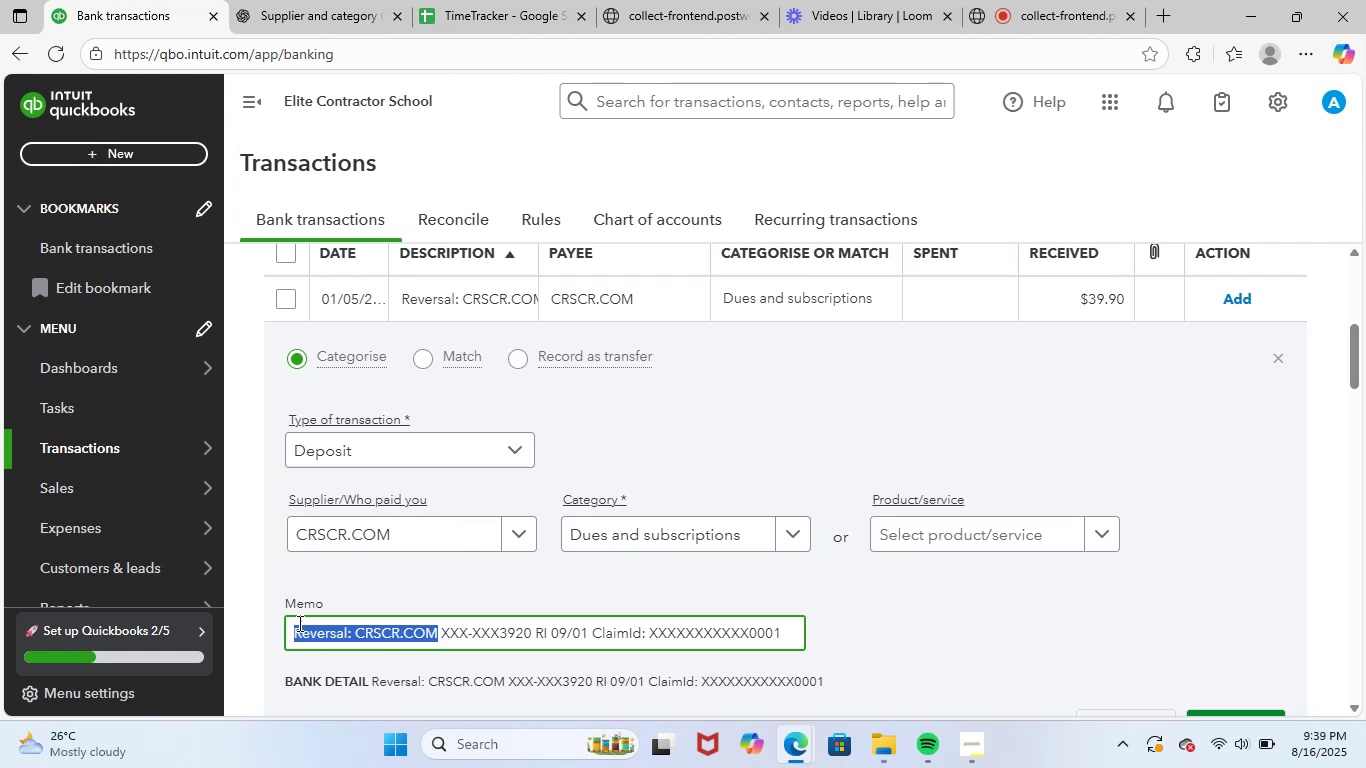 
scroll: coordinate [517, 544], scroll_direction: down, amount: 1.0
 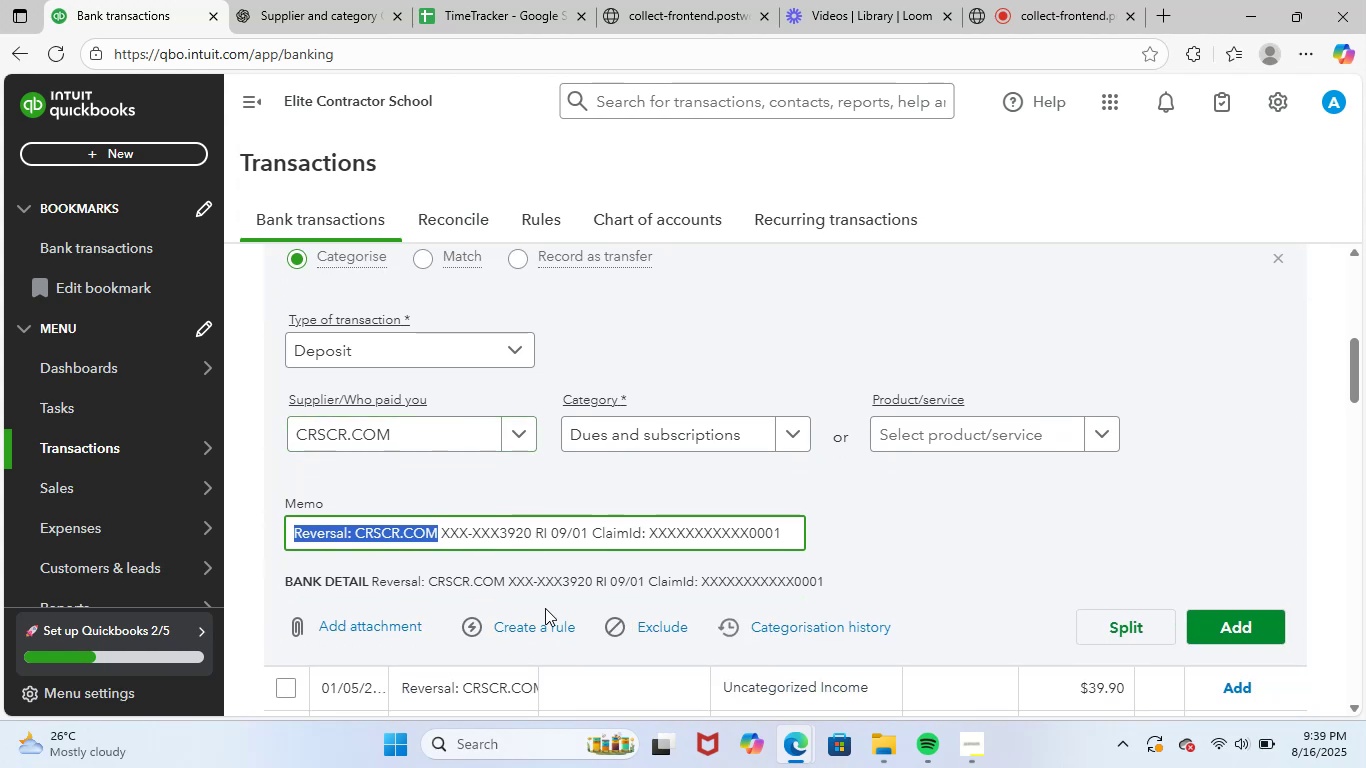 
left_click([538, 627])
 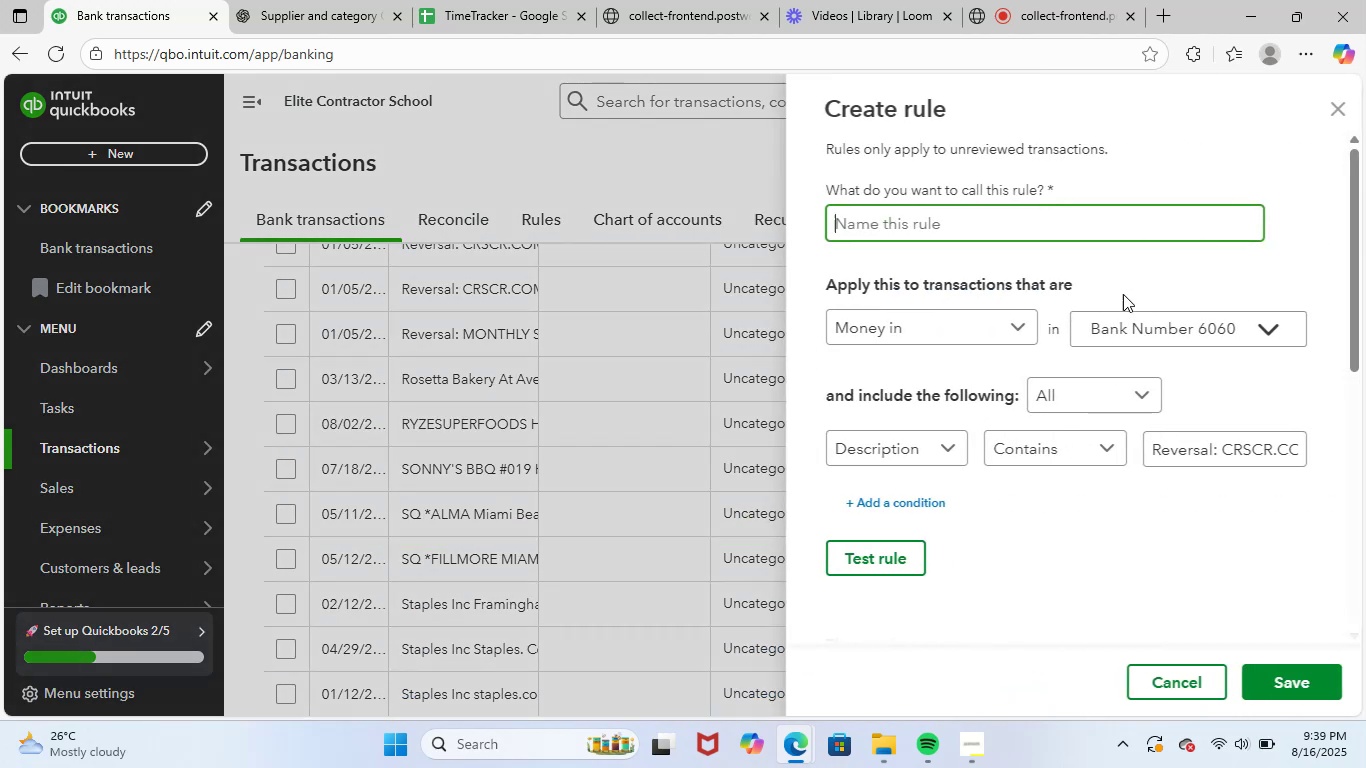 
key(Control+ControlLeft)
 